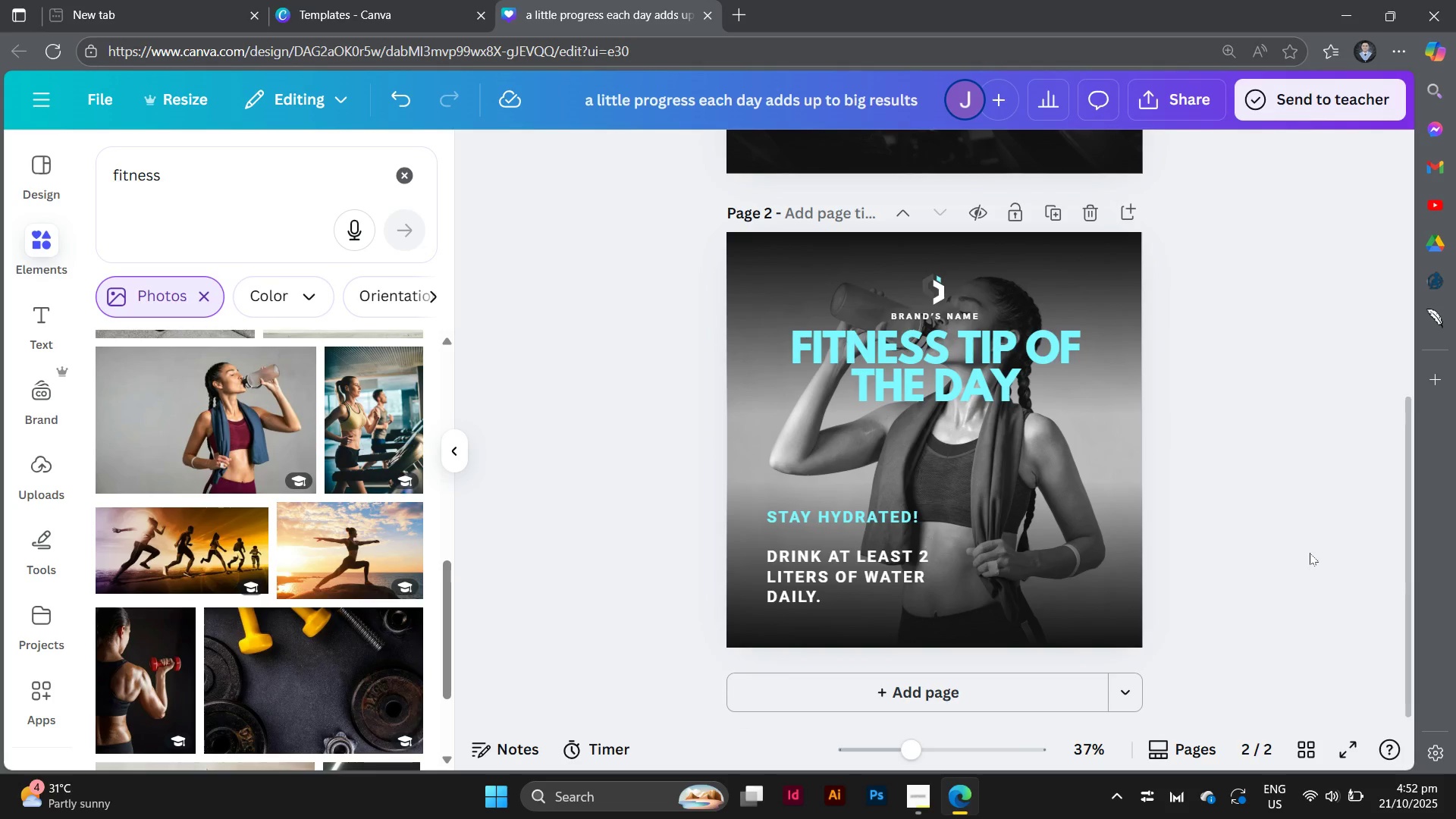 
left_click_drag(start_coordinate=[843, 533], to_coordinate=[843, 467])
 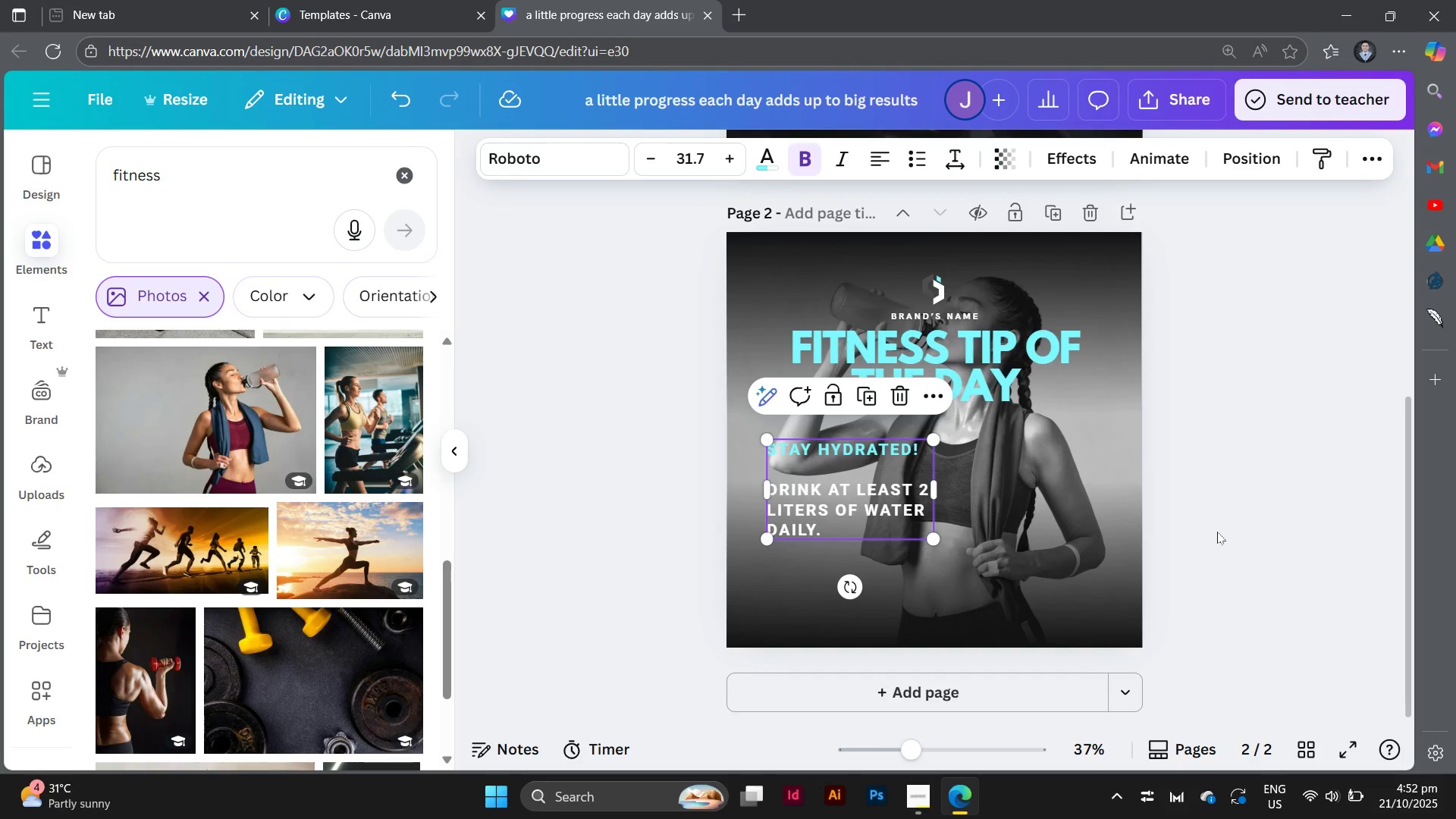 
left_click([1217, 532])
 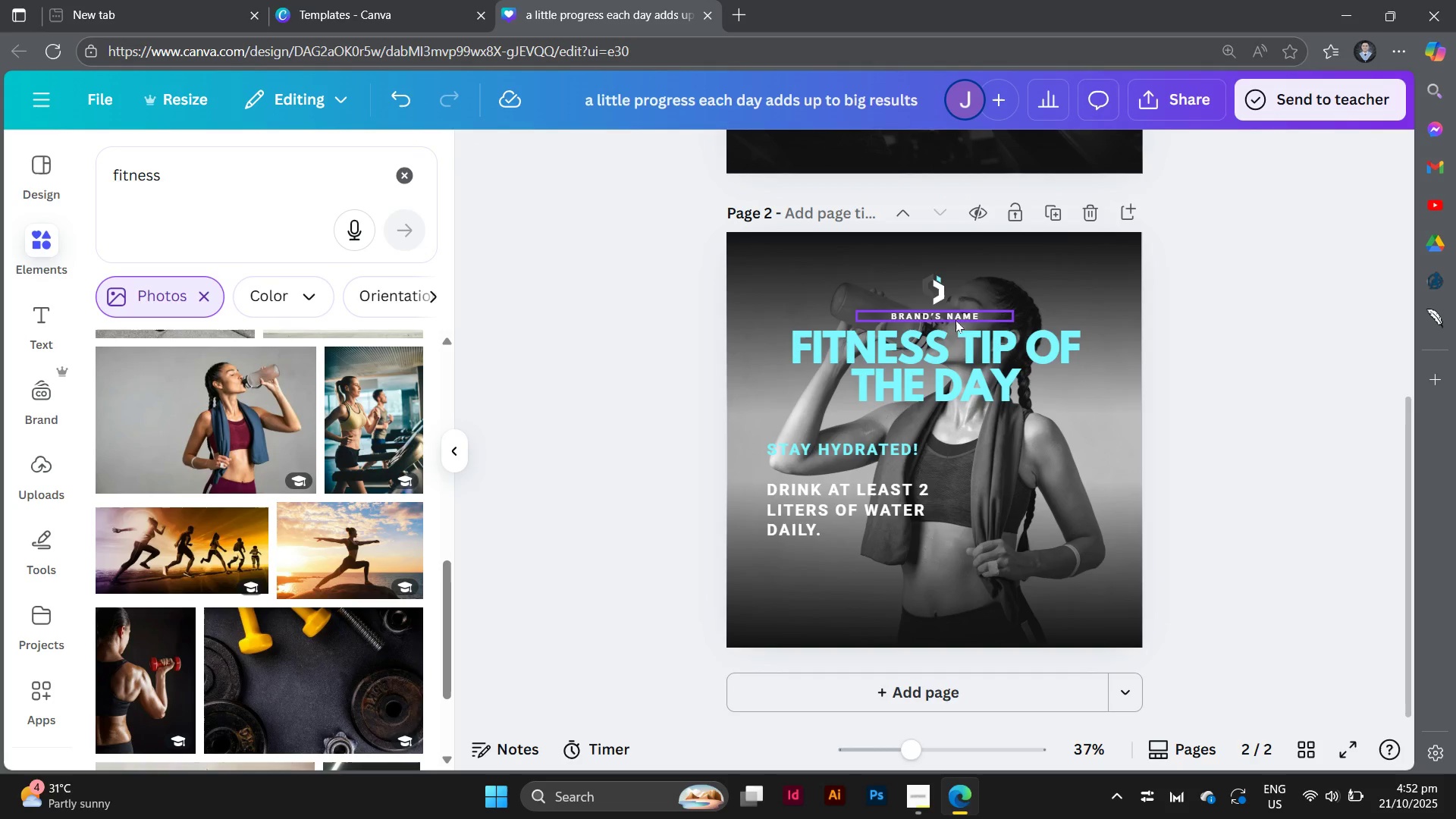 
left_click([956, 318])
 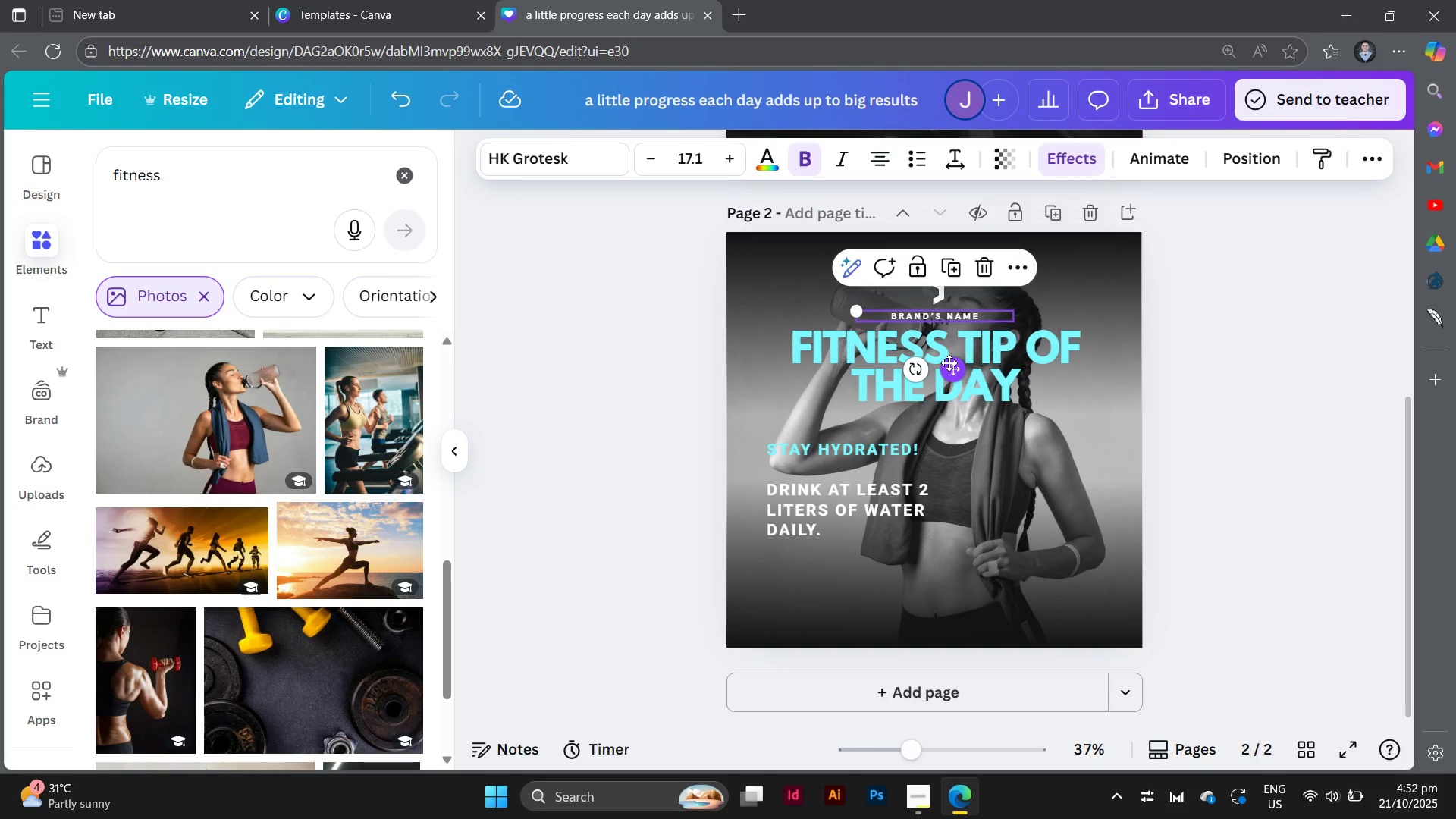 
hold_key(key=AltLeft, duration=3.0)
left_click_drag(start_coordinate=[949, 362], to_coordinate=[861, 646])
 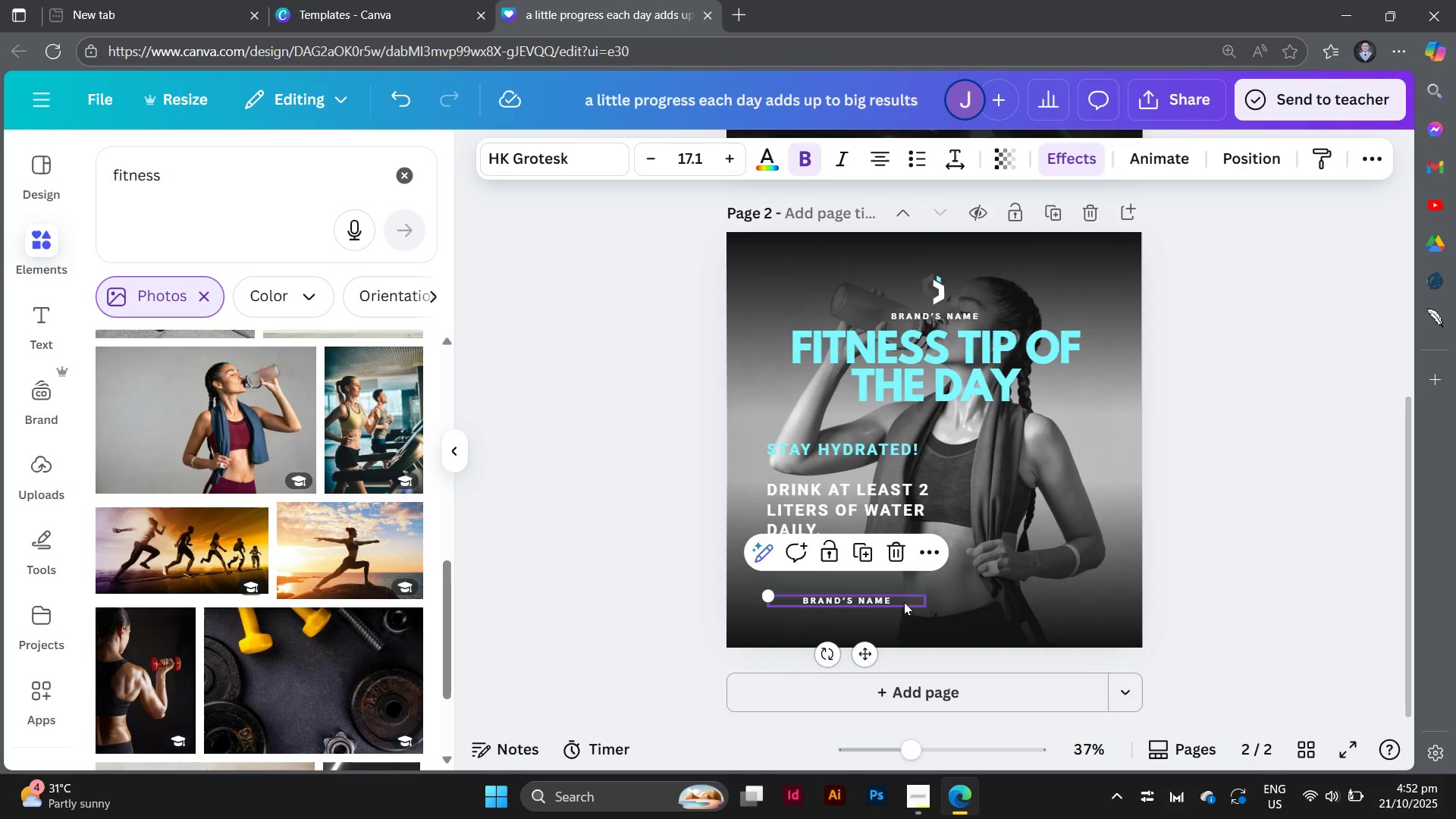 
double_click([904, 602])
 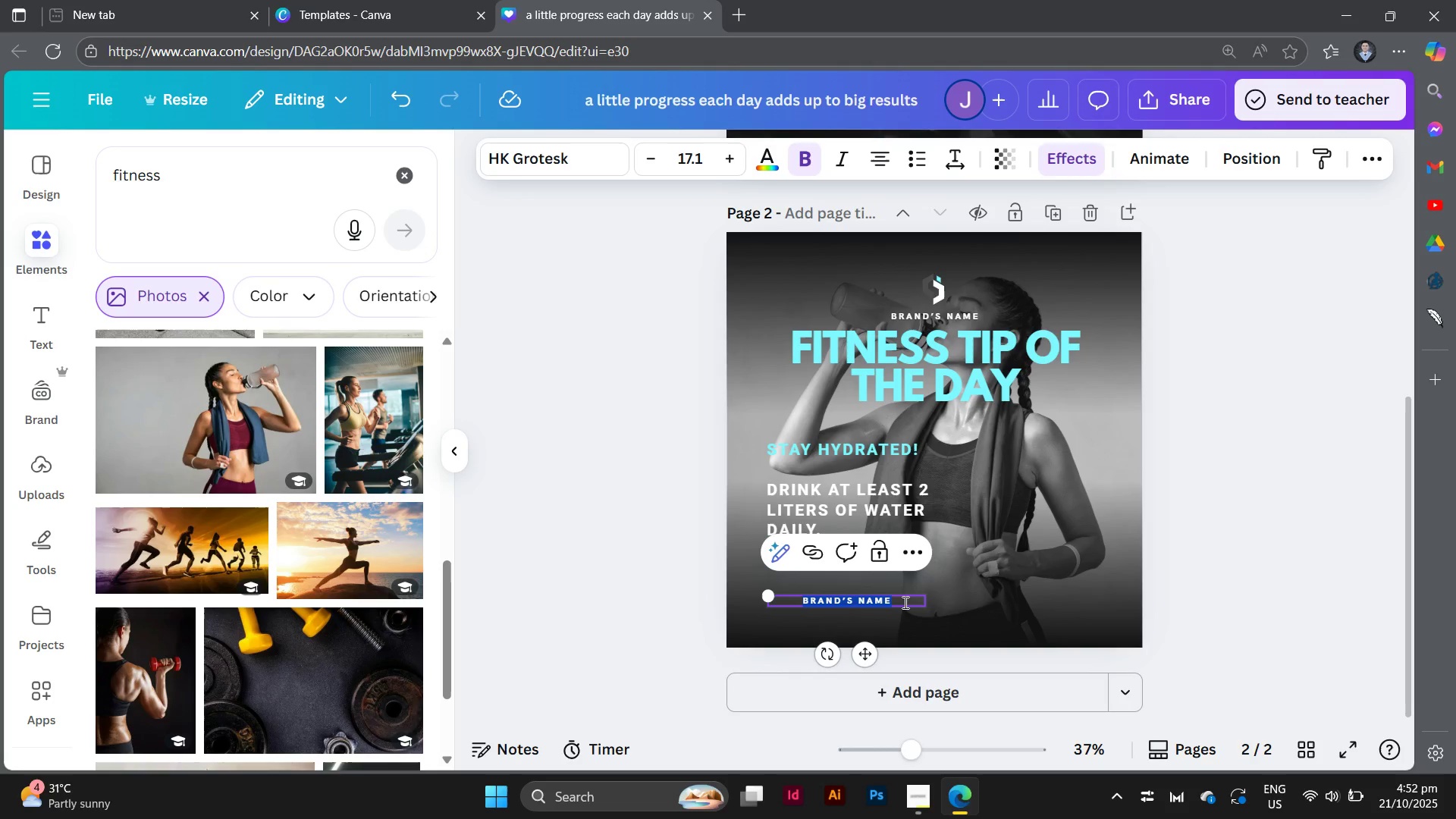 
key(Shift+3)
 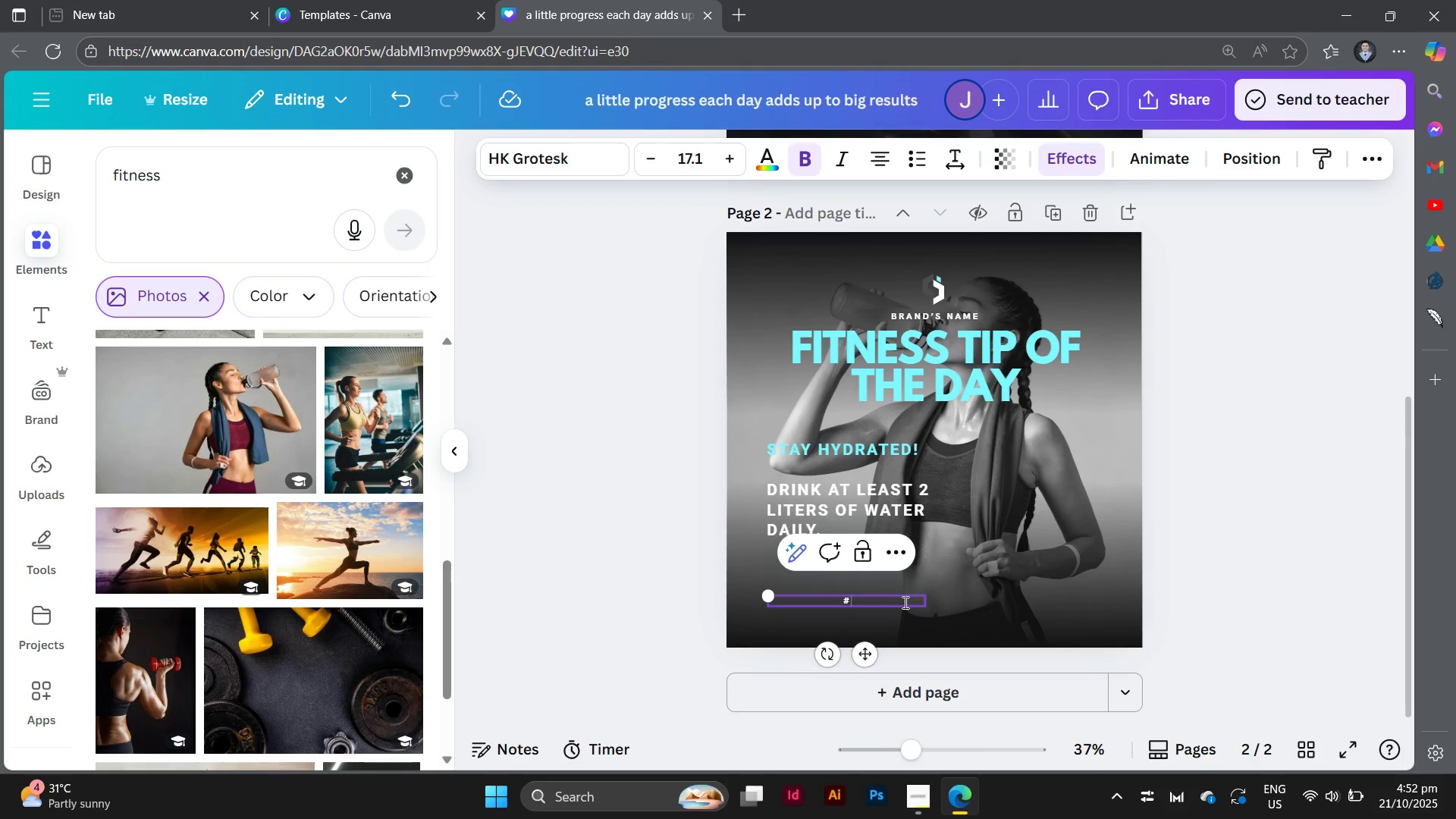 
type(Tra)
 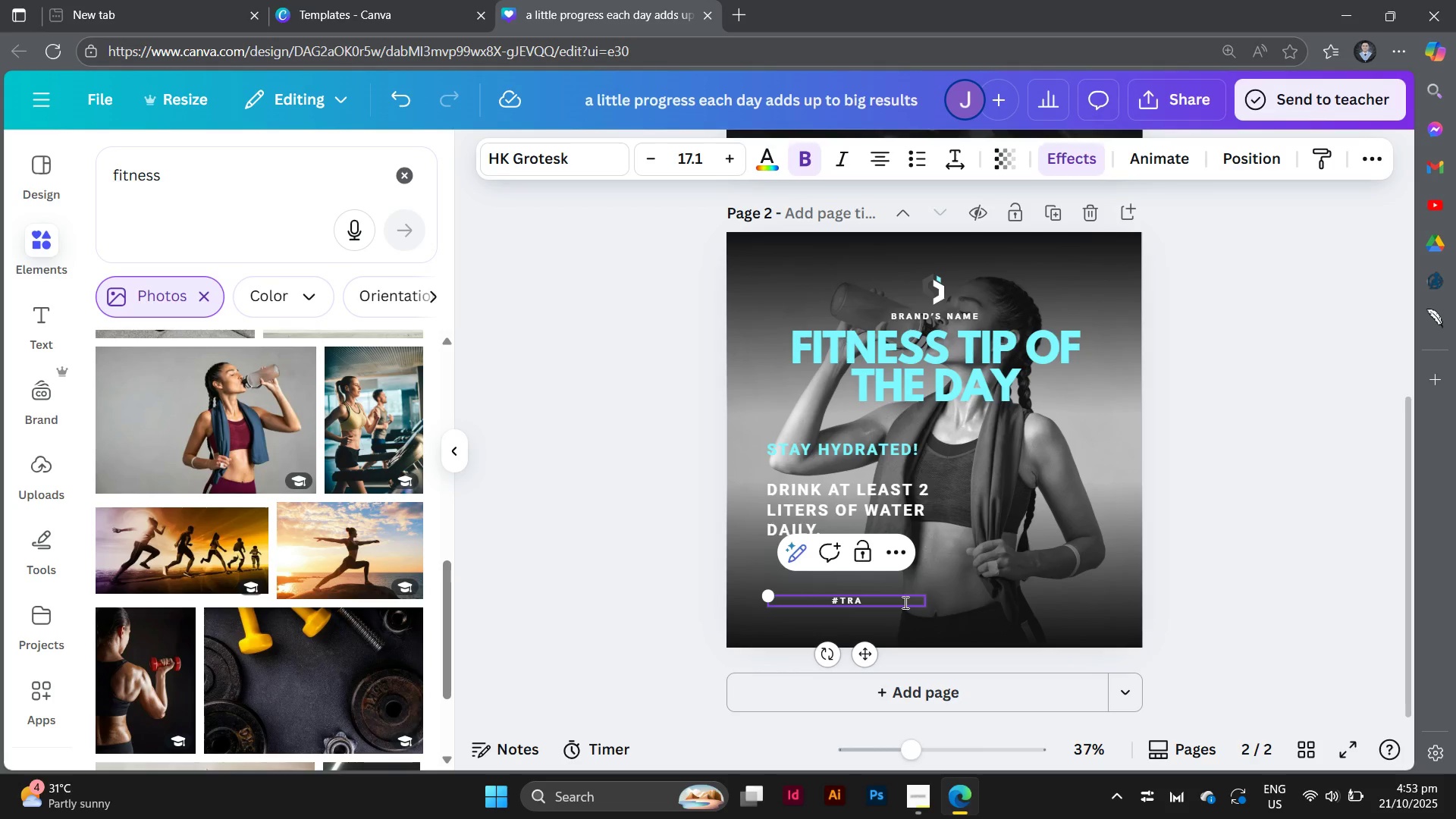 
type(inWithPu)
 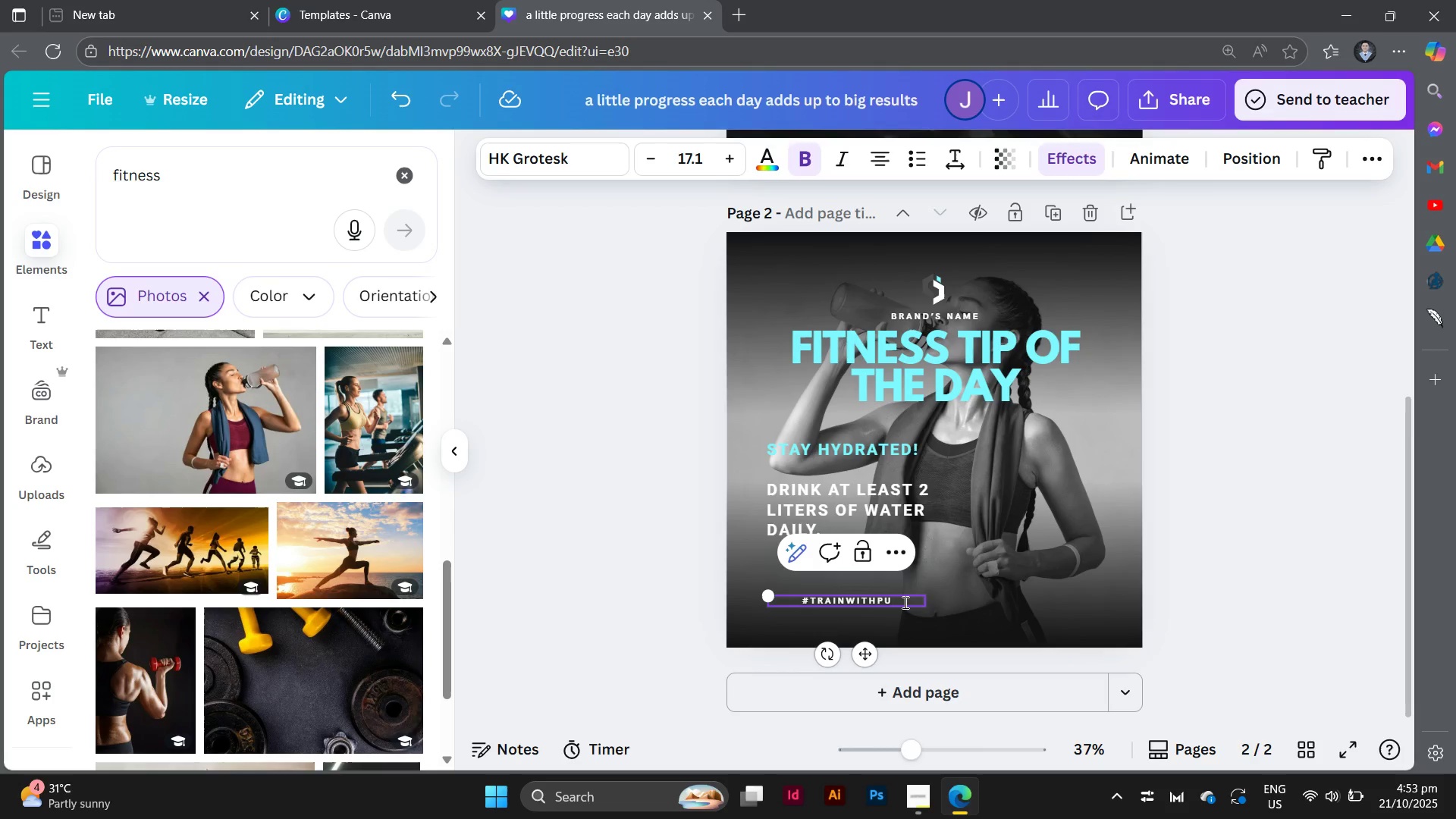 
type(rpose)
 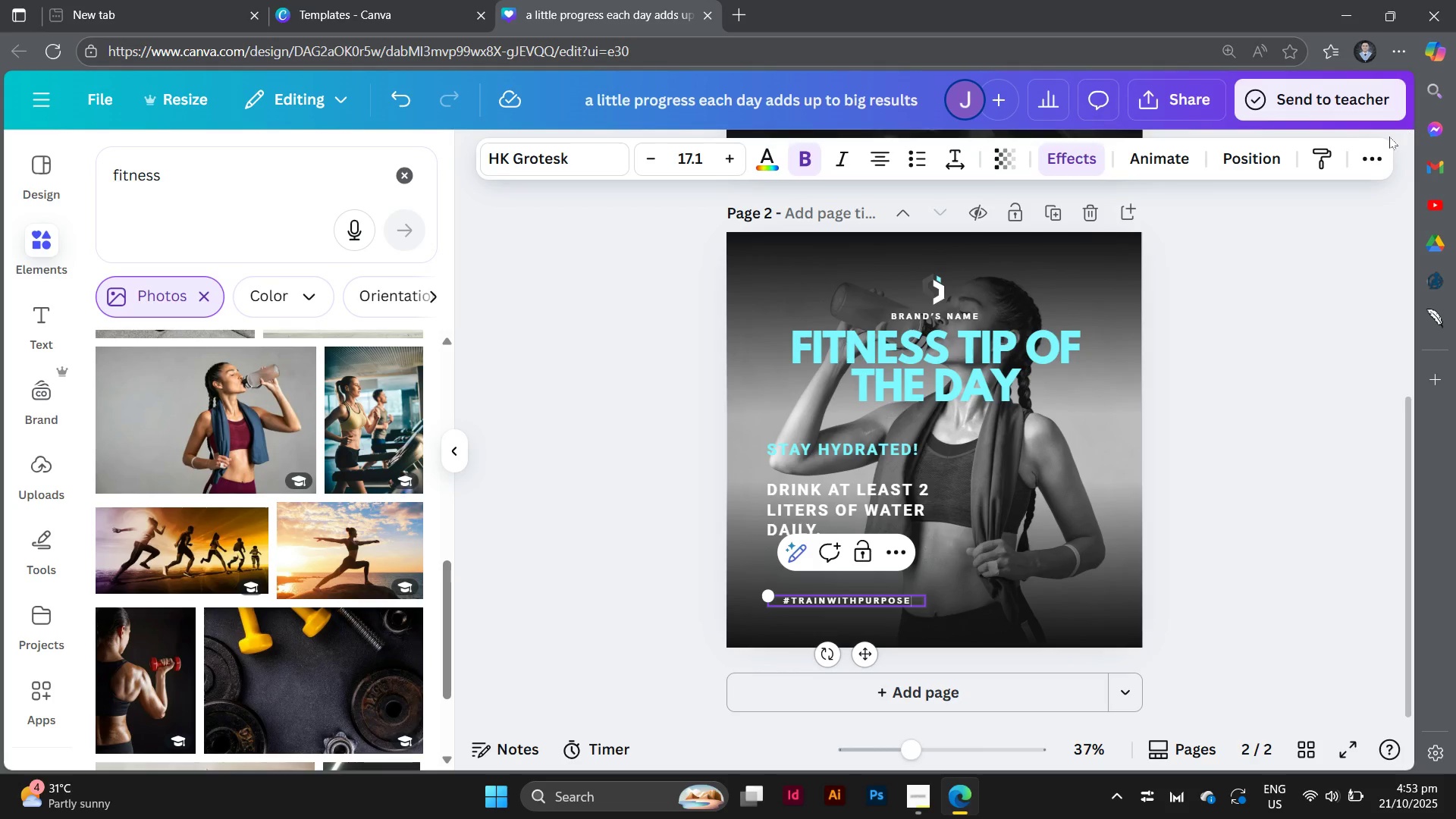 
left_click([1372, 156])
 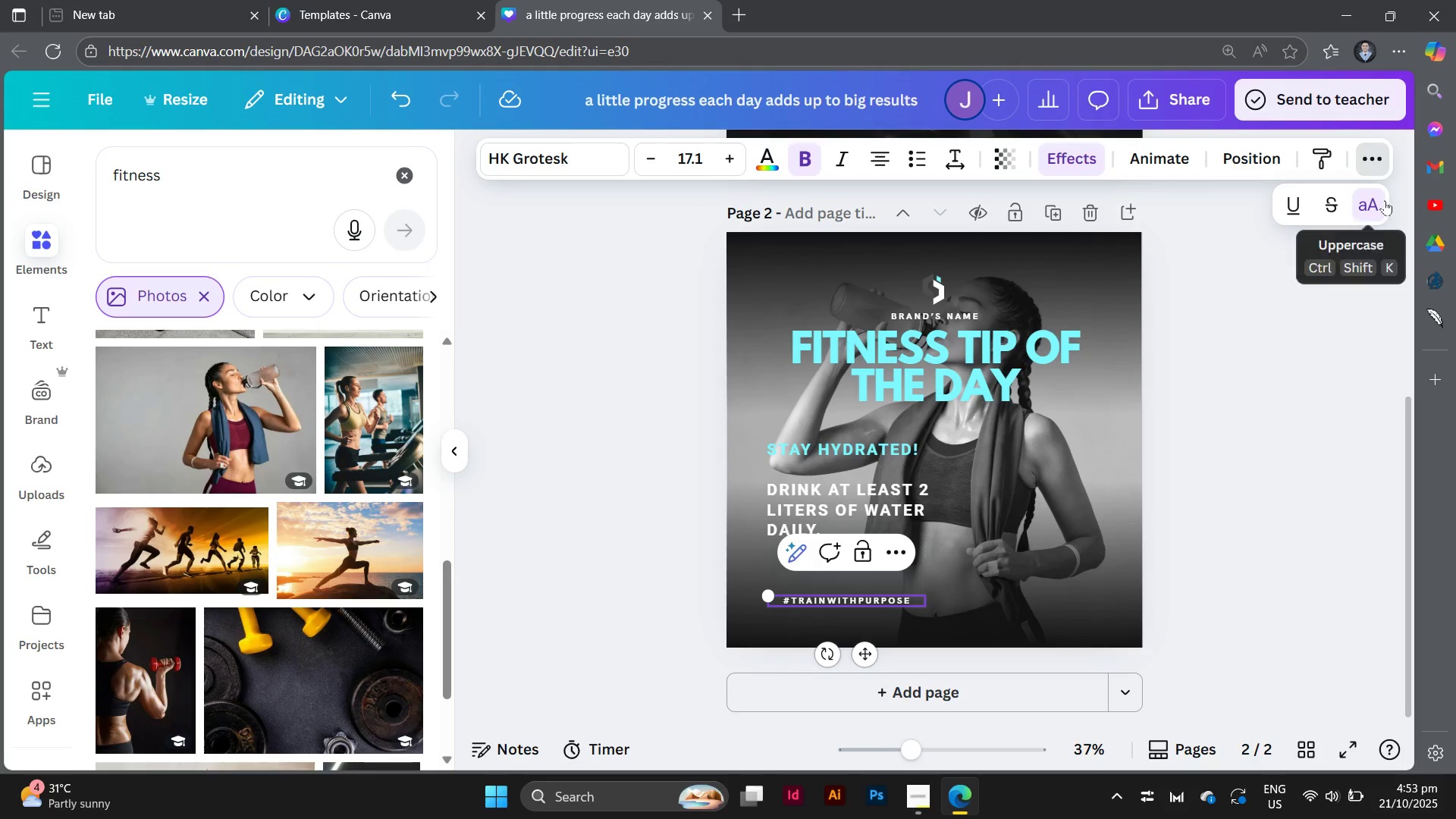 
left_click([1385, 200])
 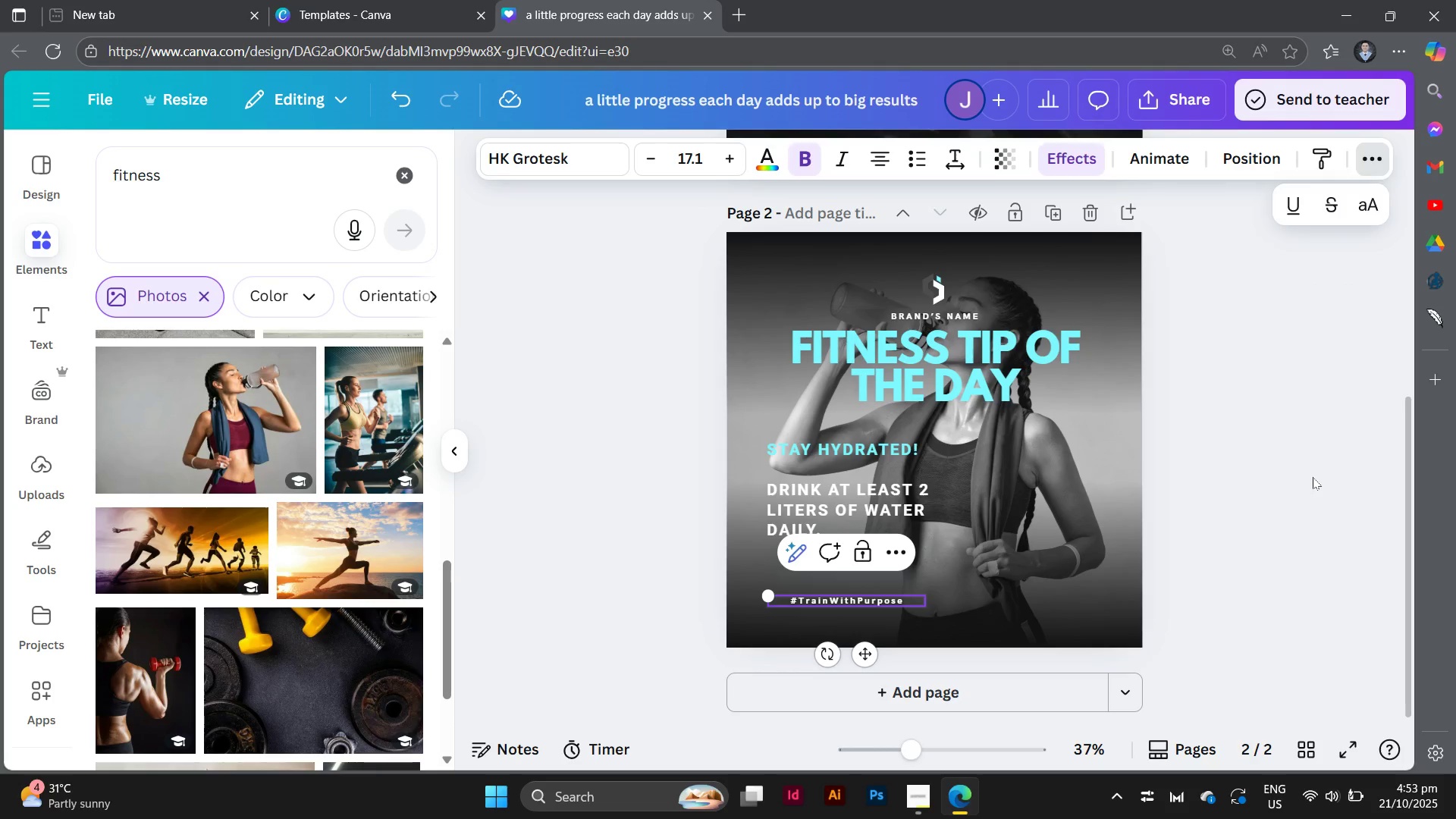 
left_click([1313, 477])
 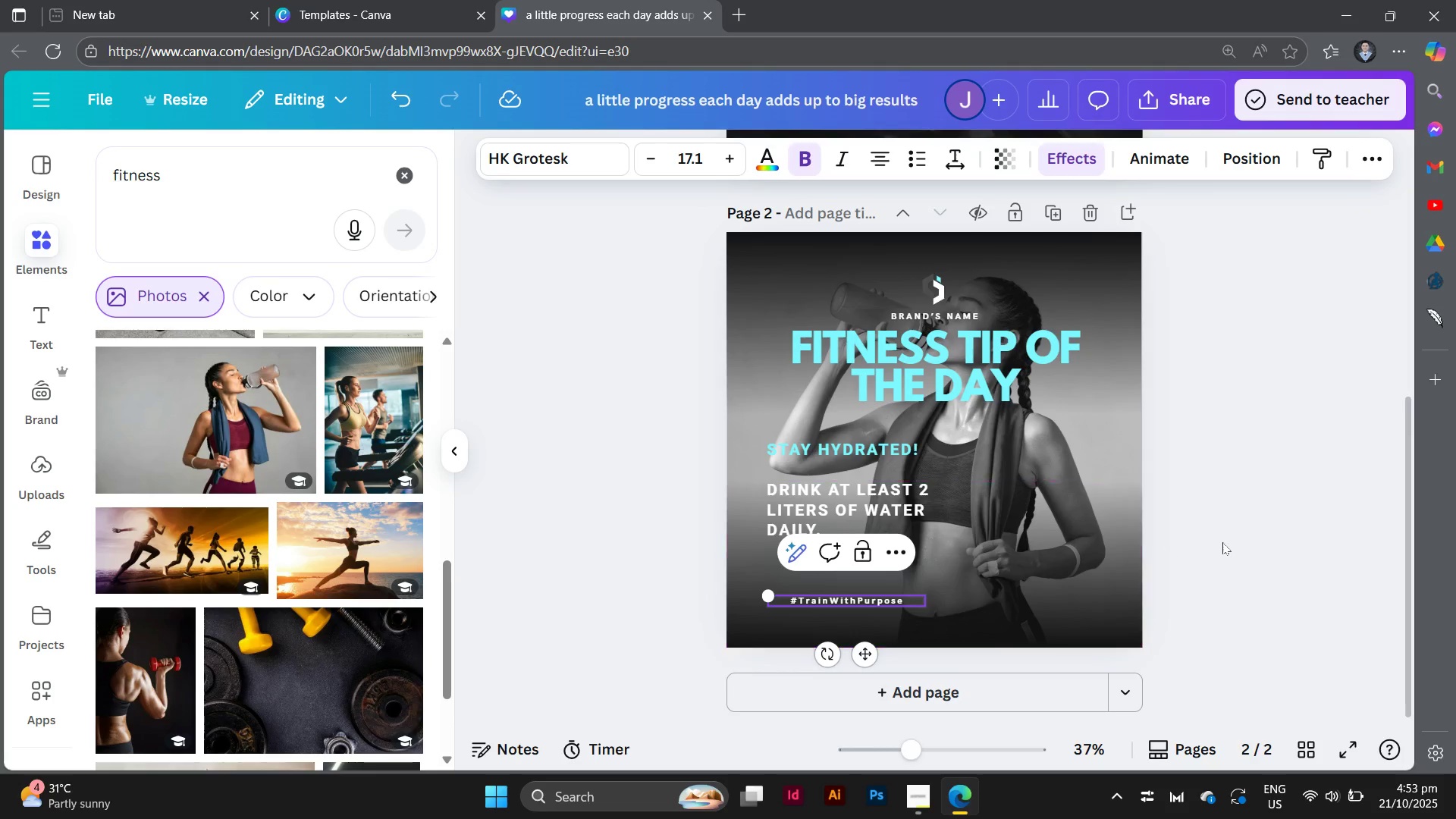 
left_click([1222, 542])
 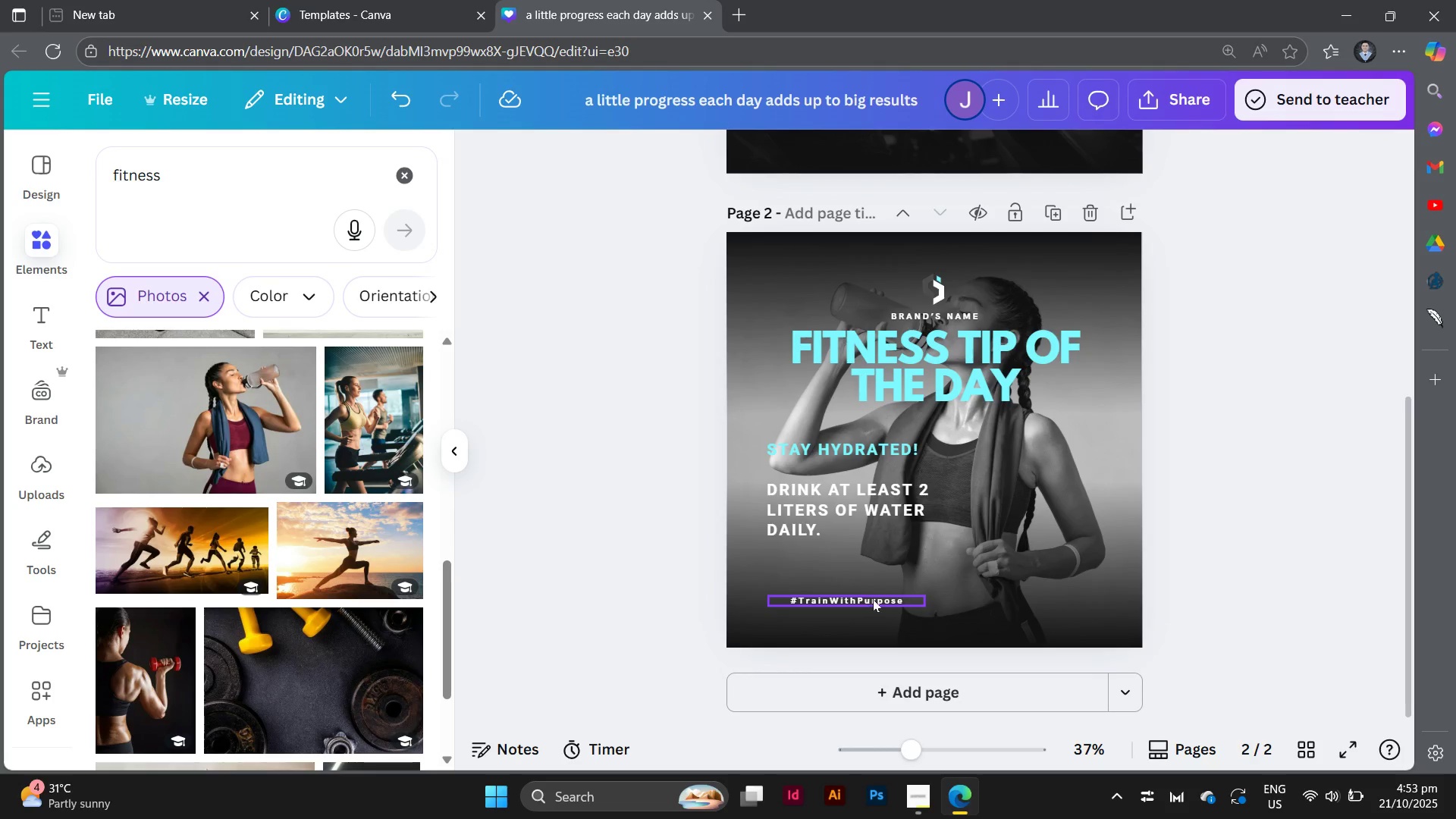 
left_click_drag(start_coordinate=[873, 600], to_coordinate=[868, 602])
 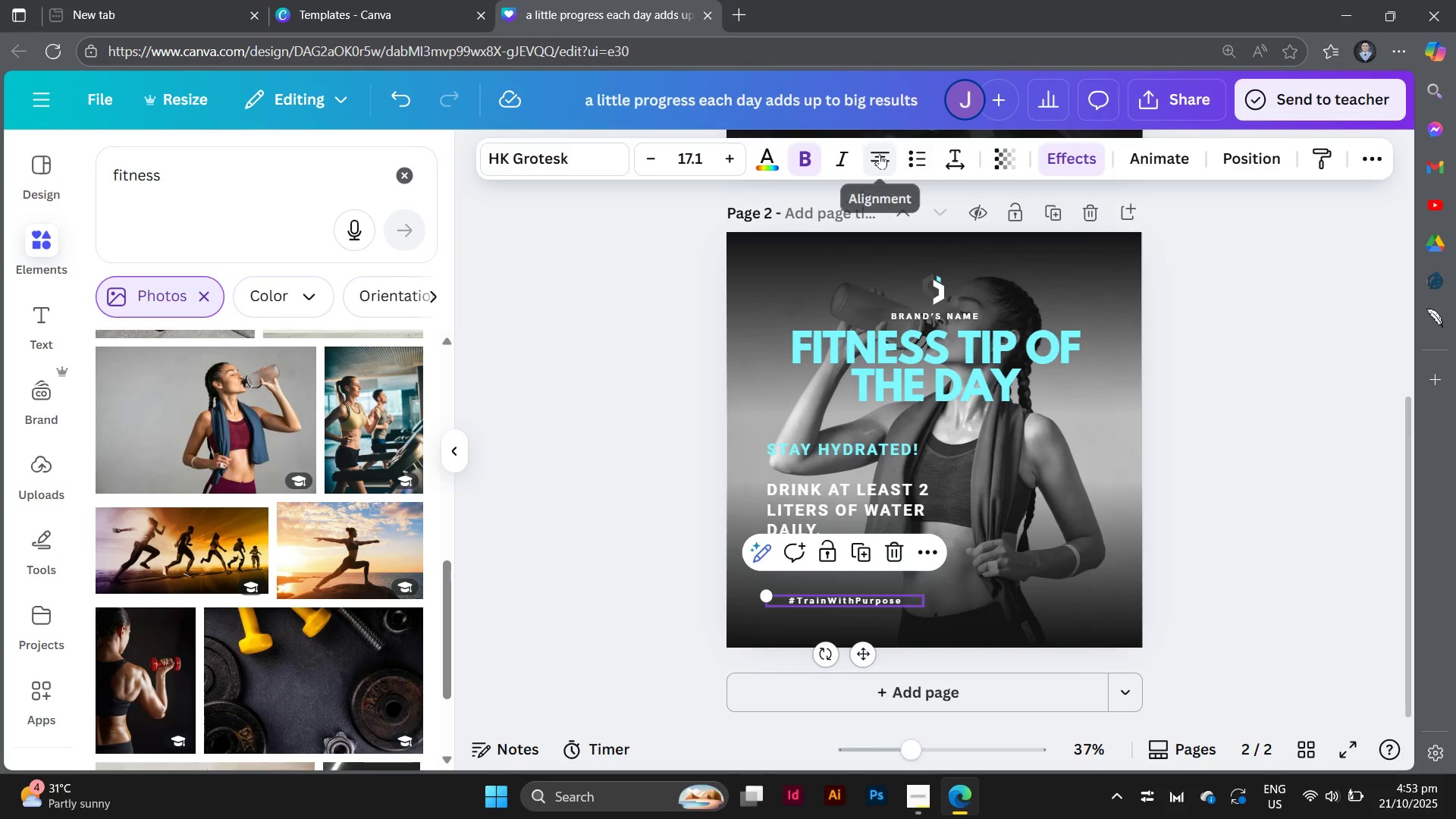 
left_click([880, 154])
 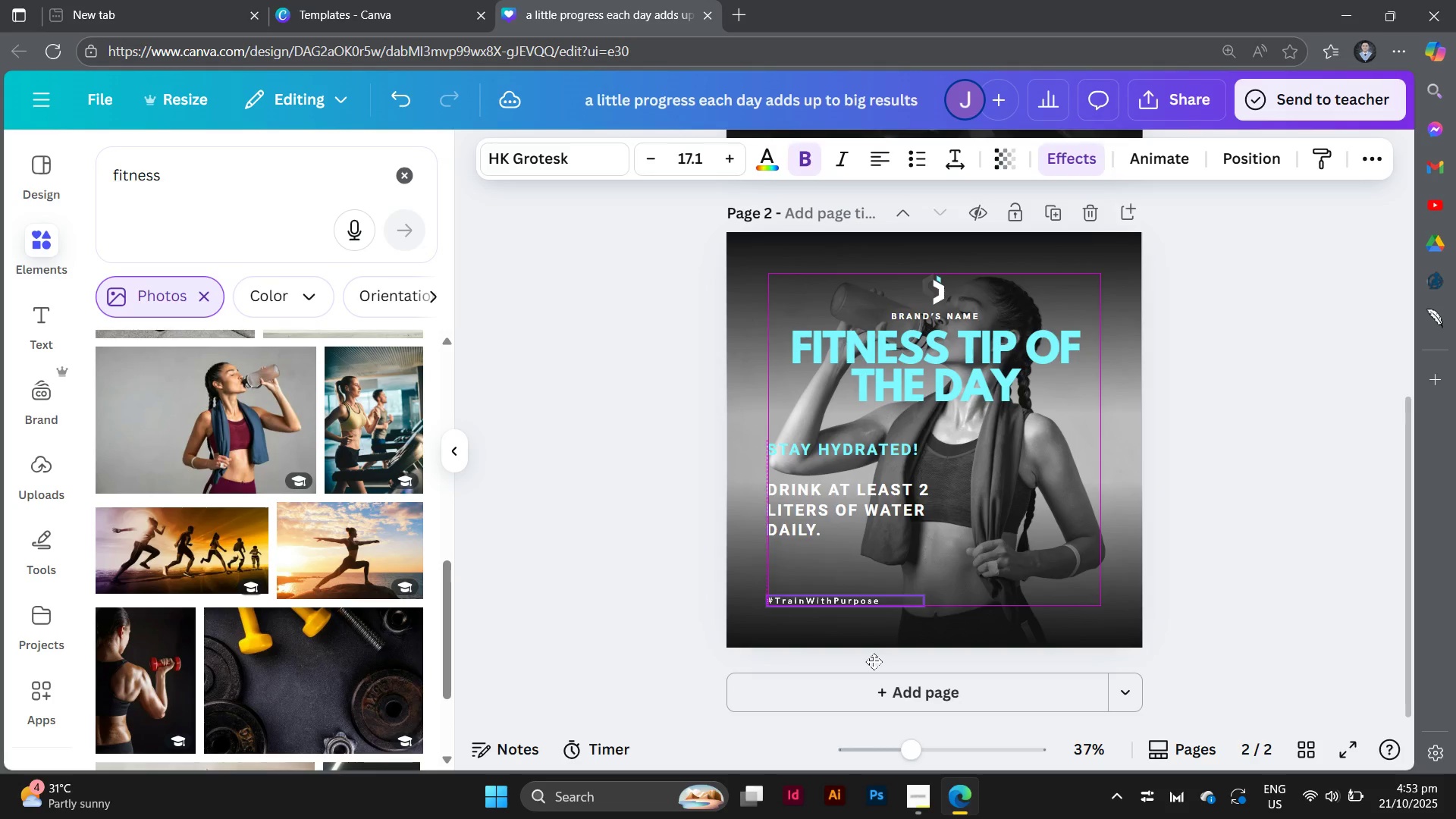 
wait(5.17)
 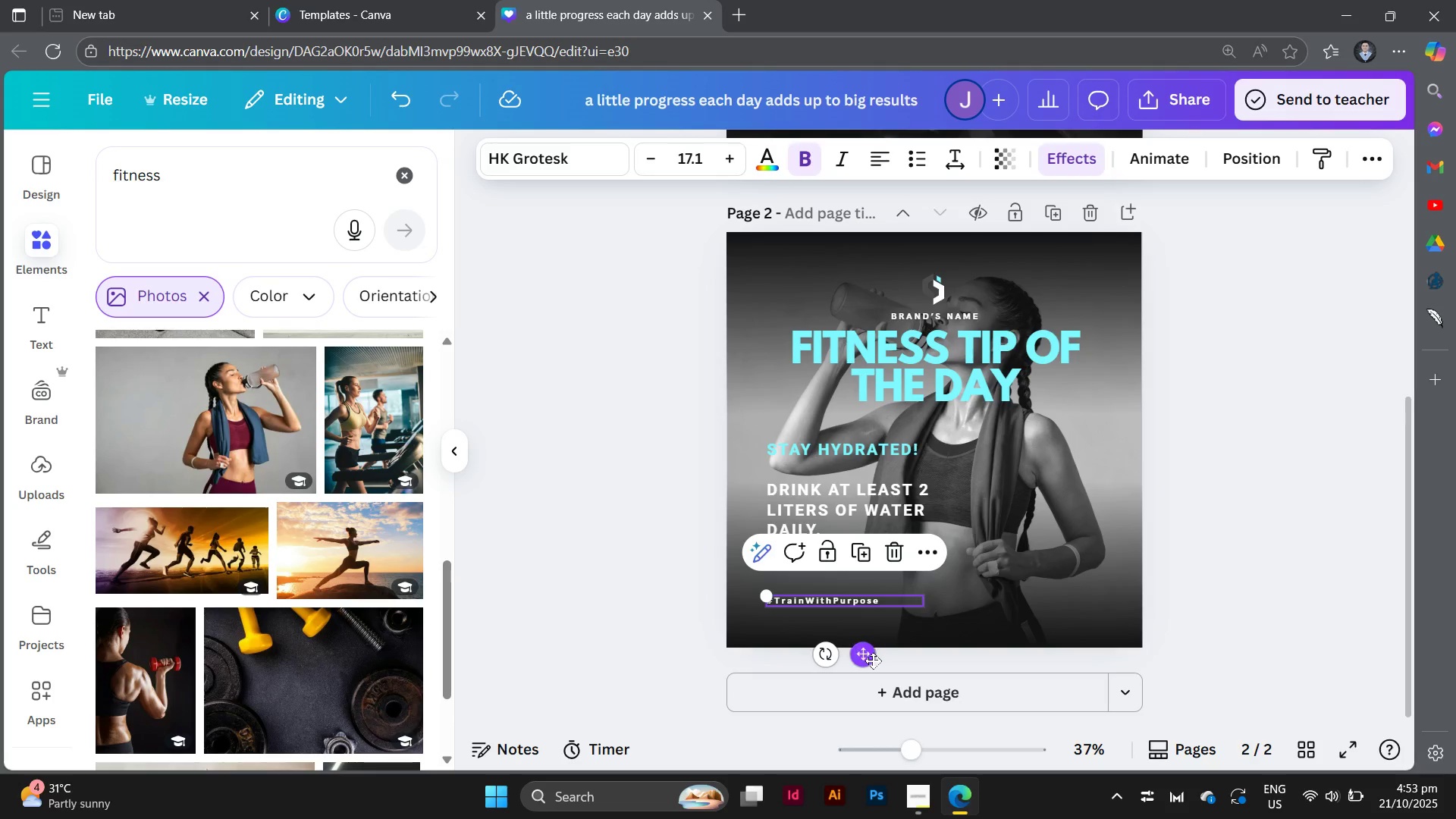 
left_click([1188, 622])
 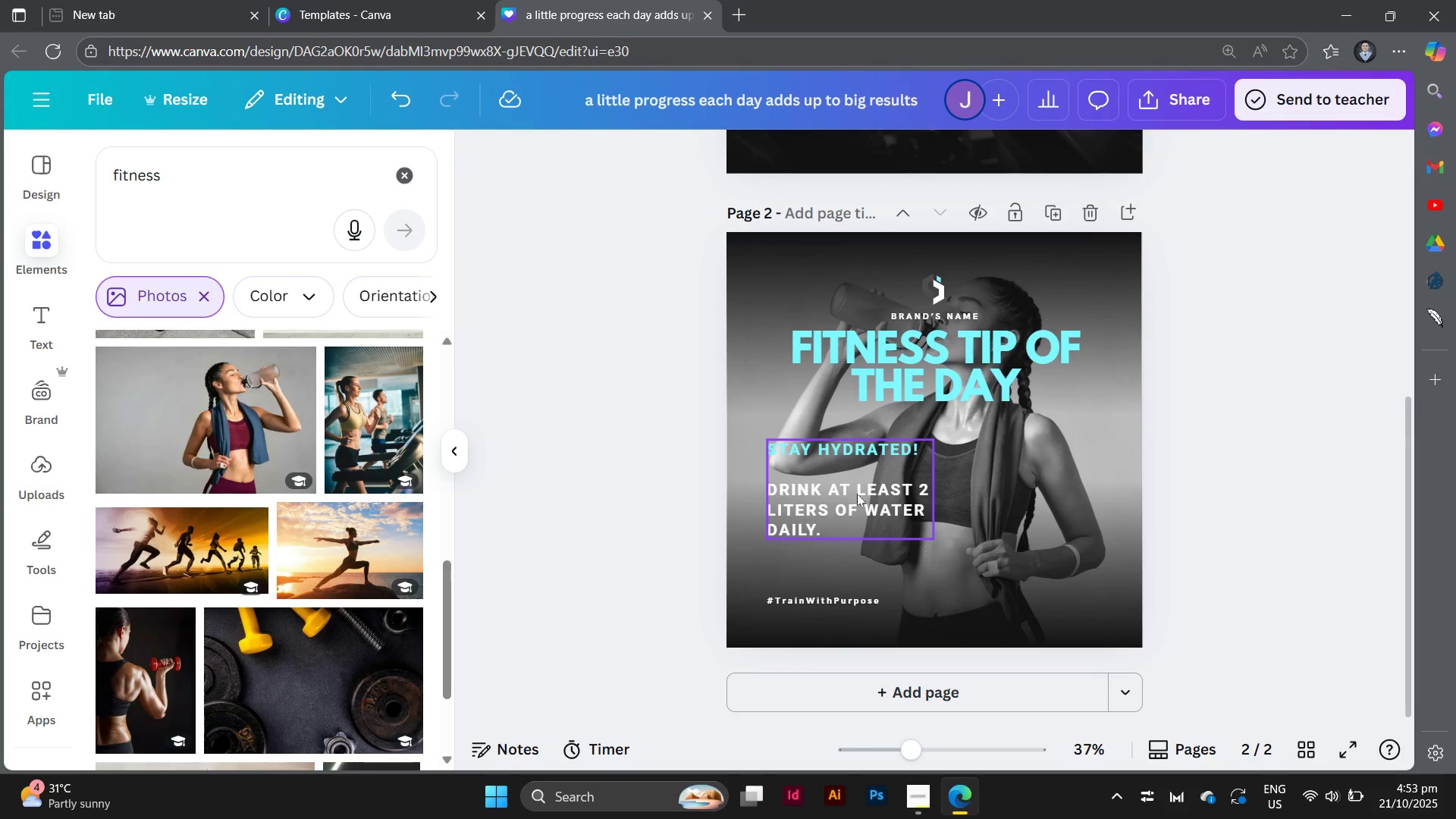 
left_click_drag(start_coordinate=[857, 494], to_coordinate=[858, 544])
 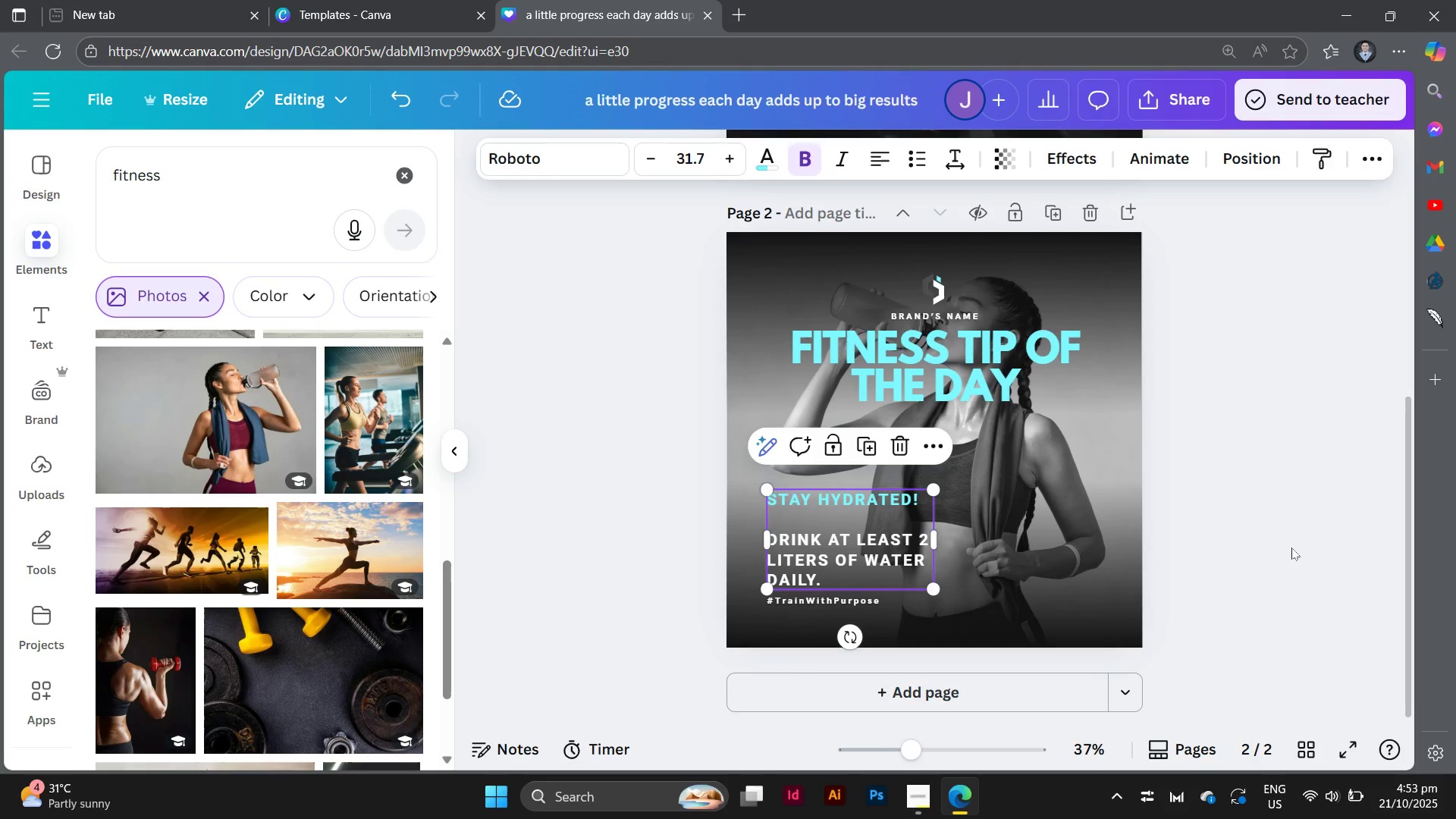 
left_click([1291, 548])
 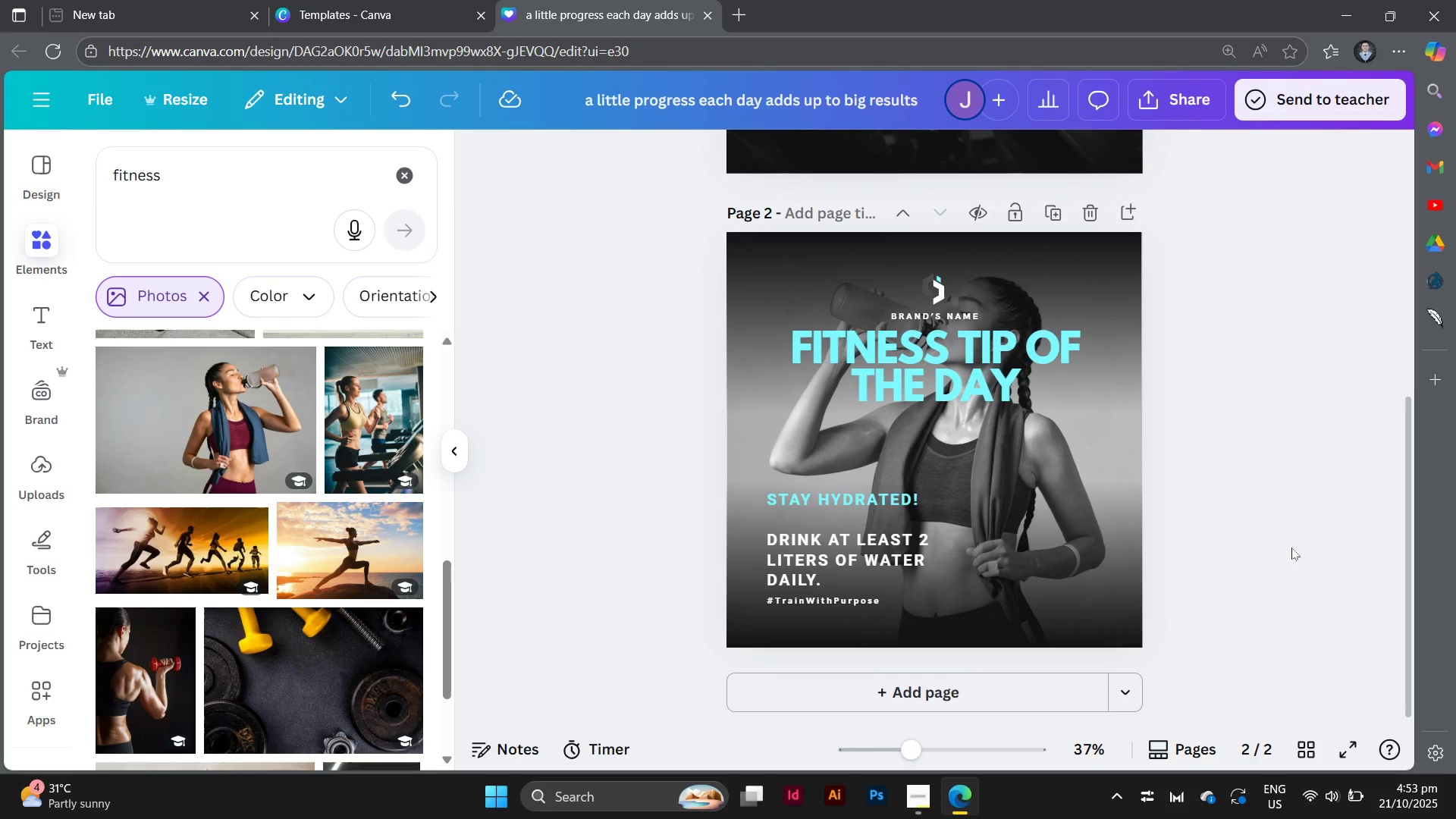 
scroll: coordinate [1291, 548], scroll_direction: up, amount: 1.0
 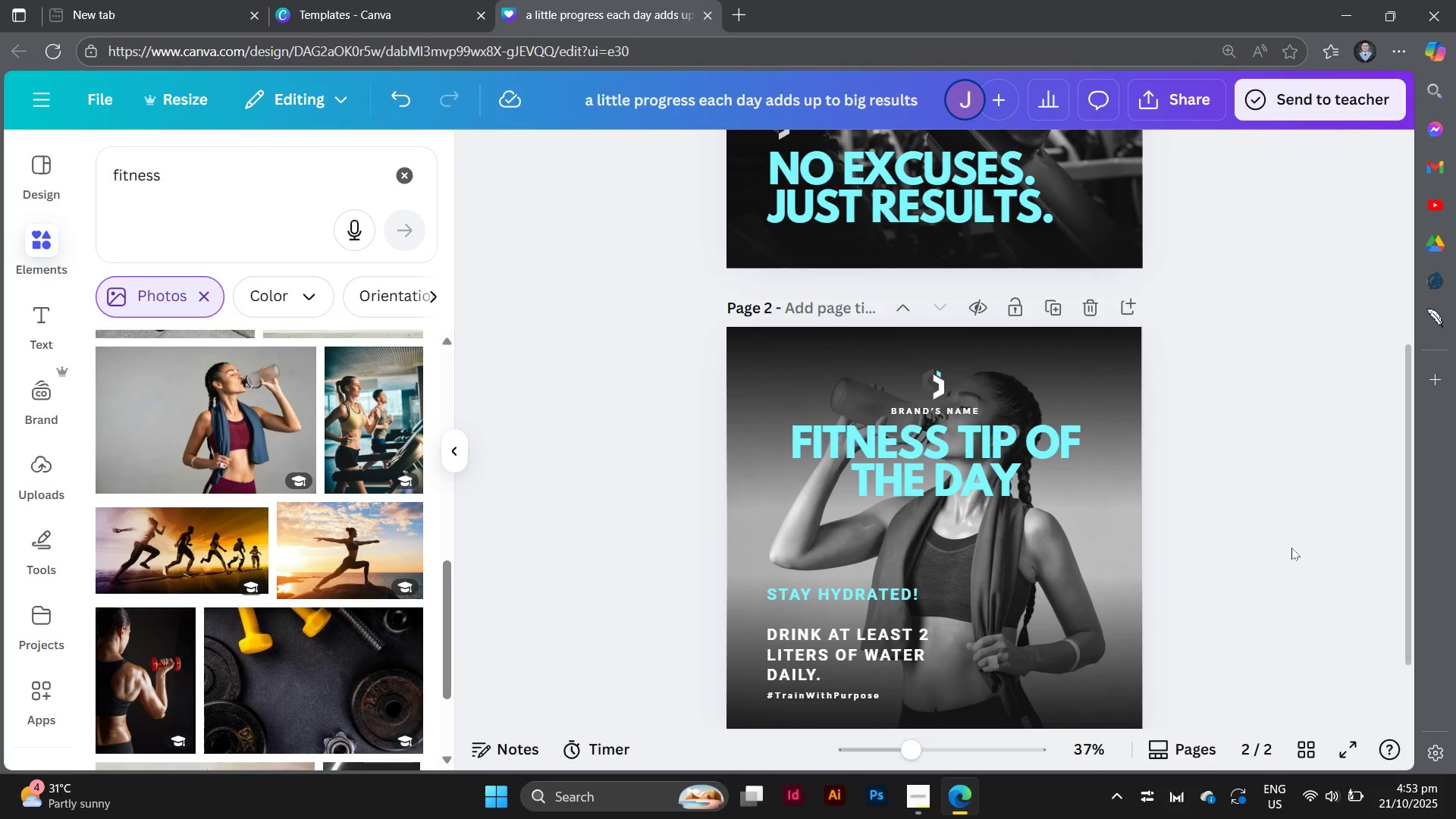 
scroll: coordinate [1253, 599], scroll_direction: down, amount: 9.0
 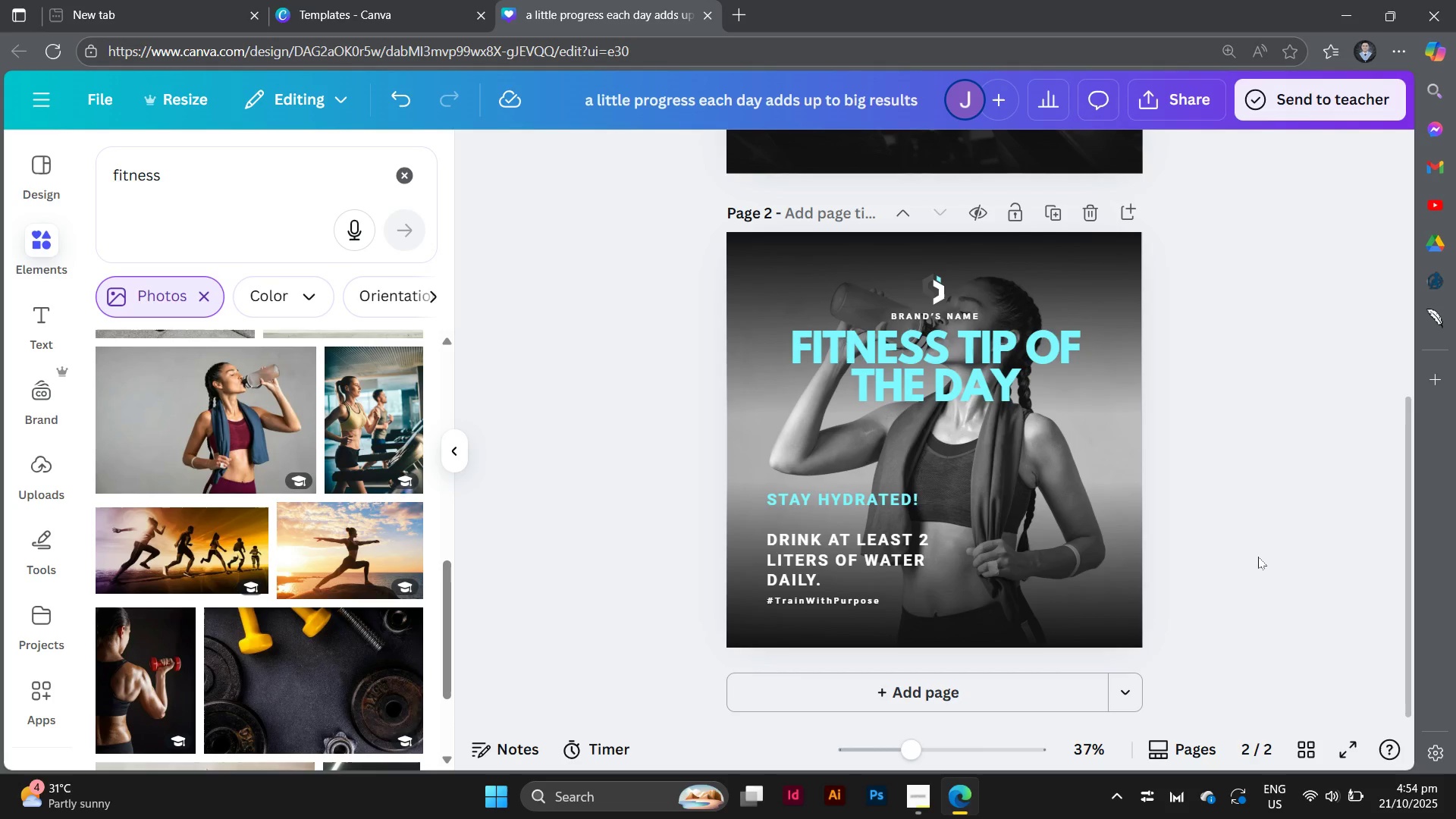 
wait(32.7)
 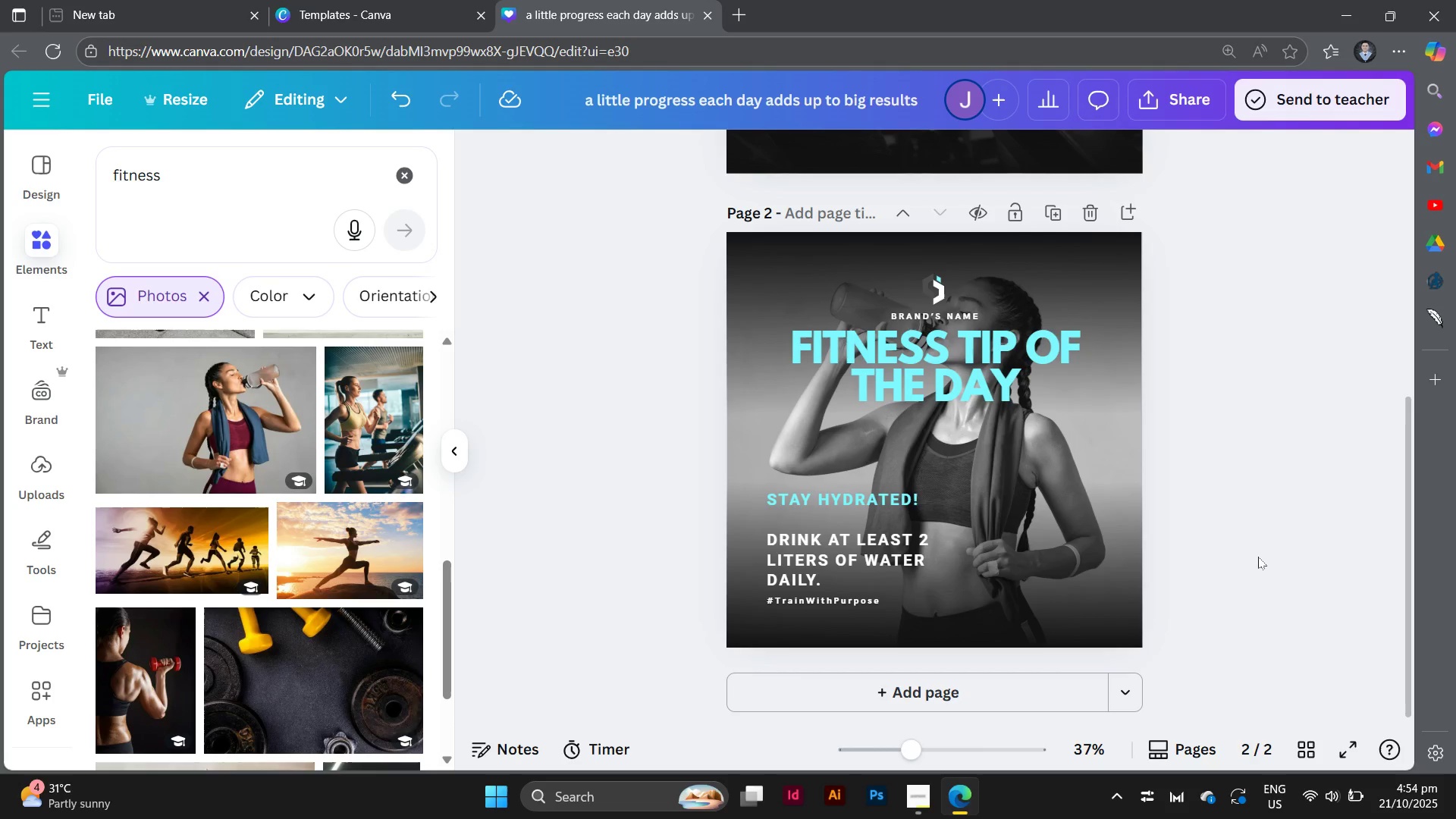 
scroll: coordinate [1278, 606], scroll_direction: down, amount: 3.0
 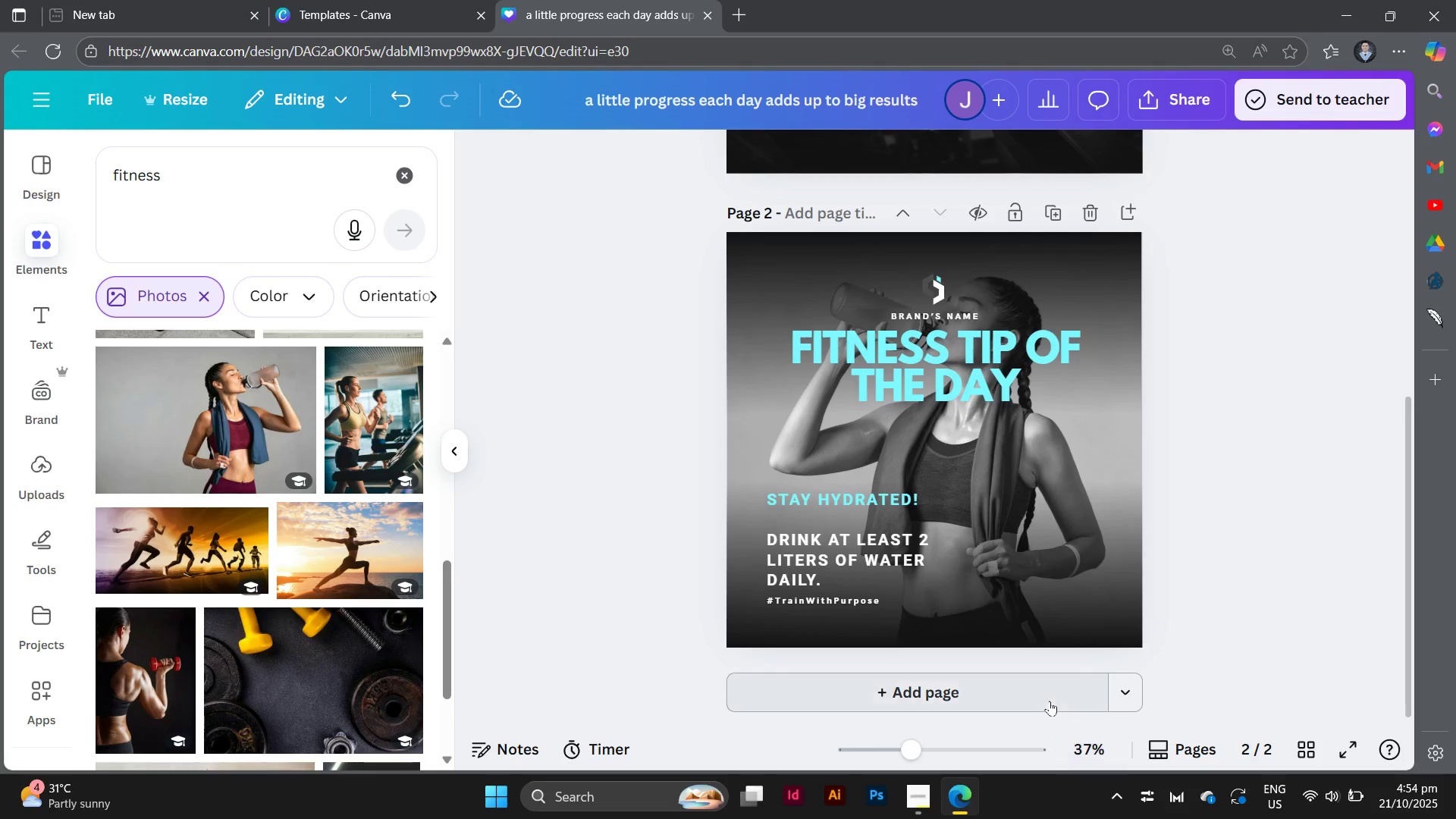 
left_click([1050, 701])
 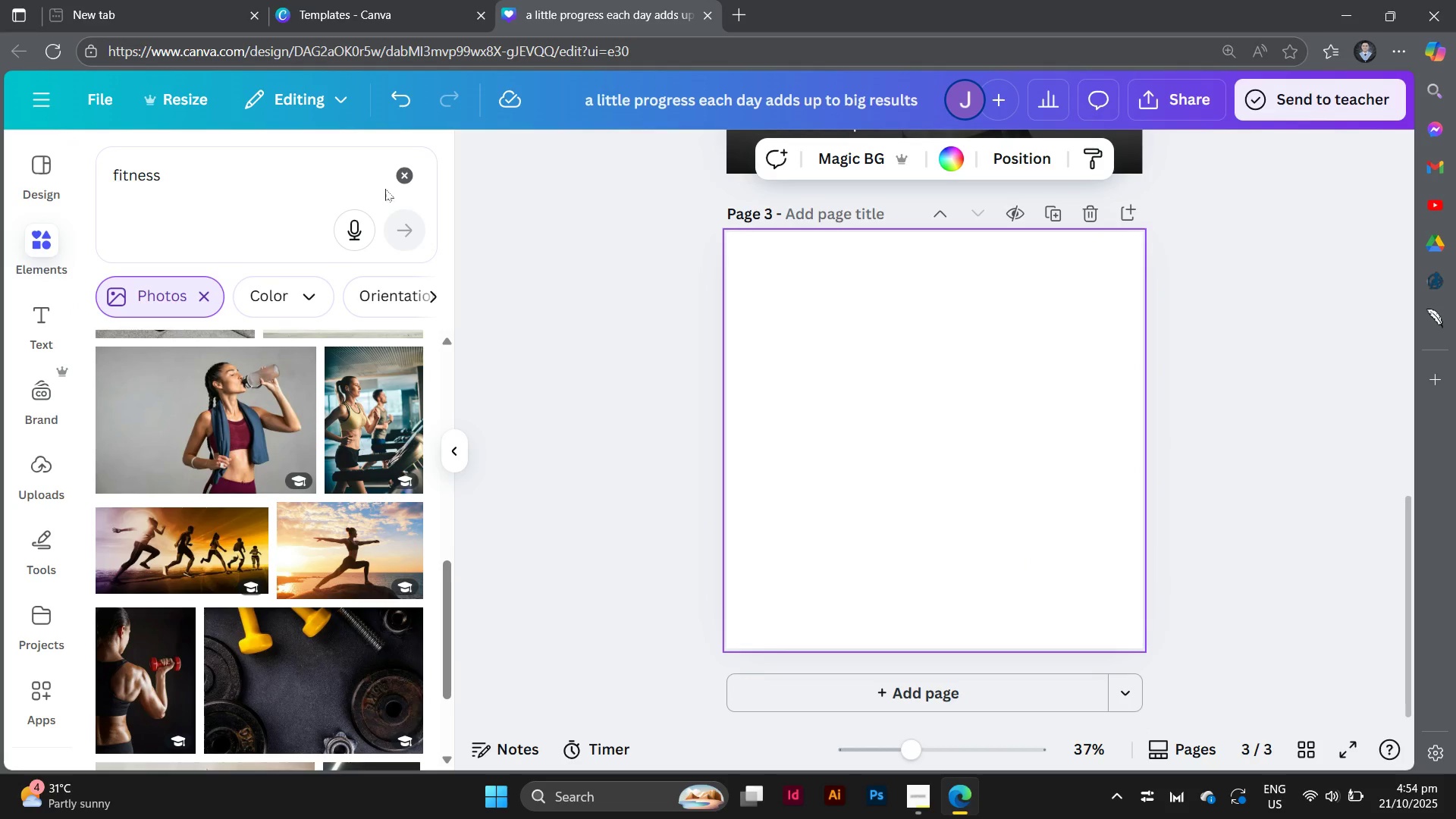 
left_click([395, 180])
 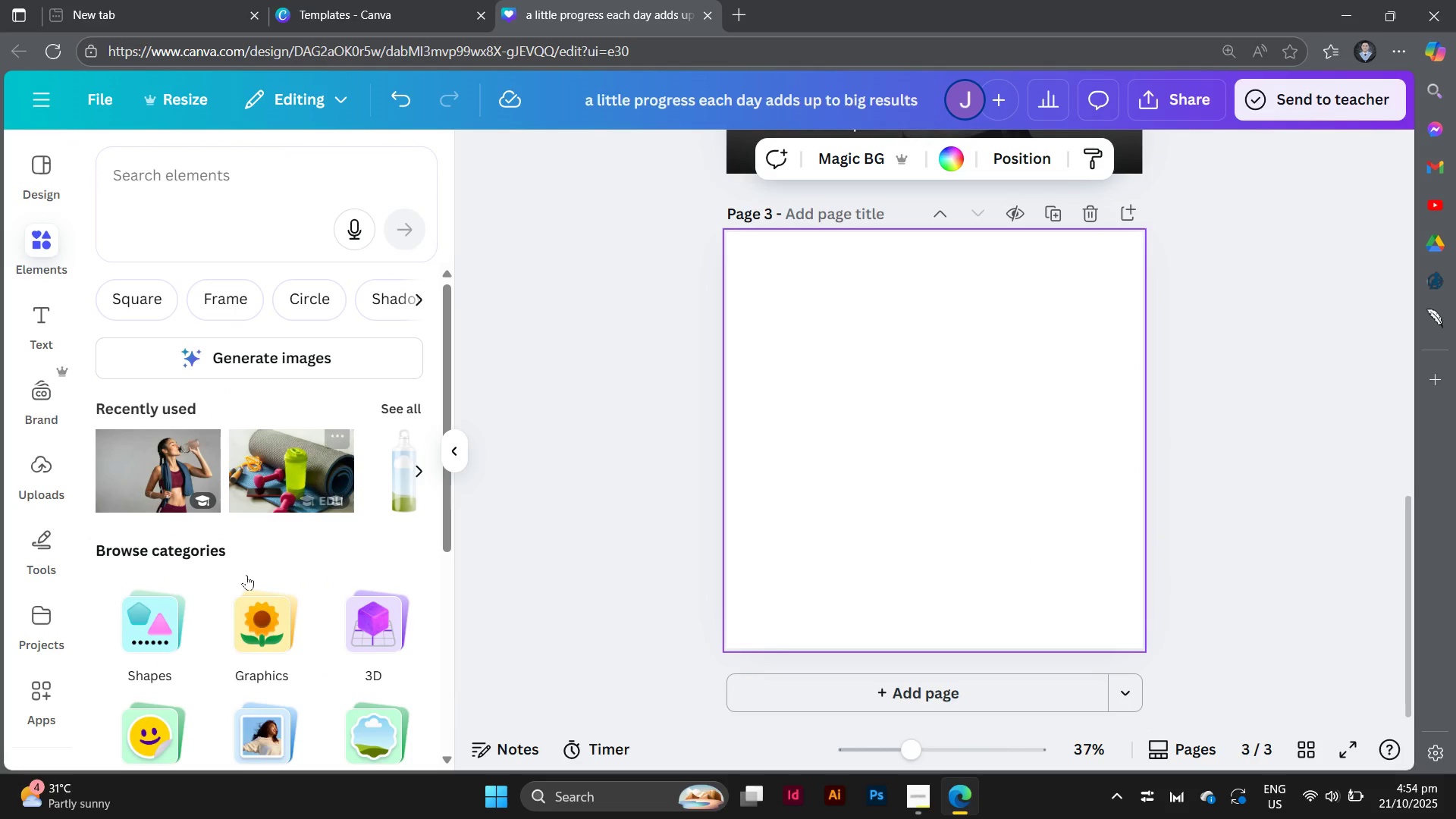 
scroll: coordinate [248, 577], scroll_direction: down, amount: 1.0
 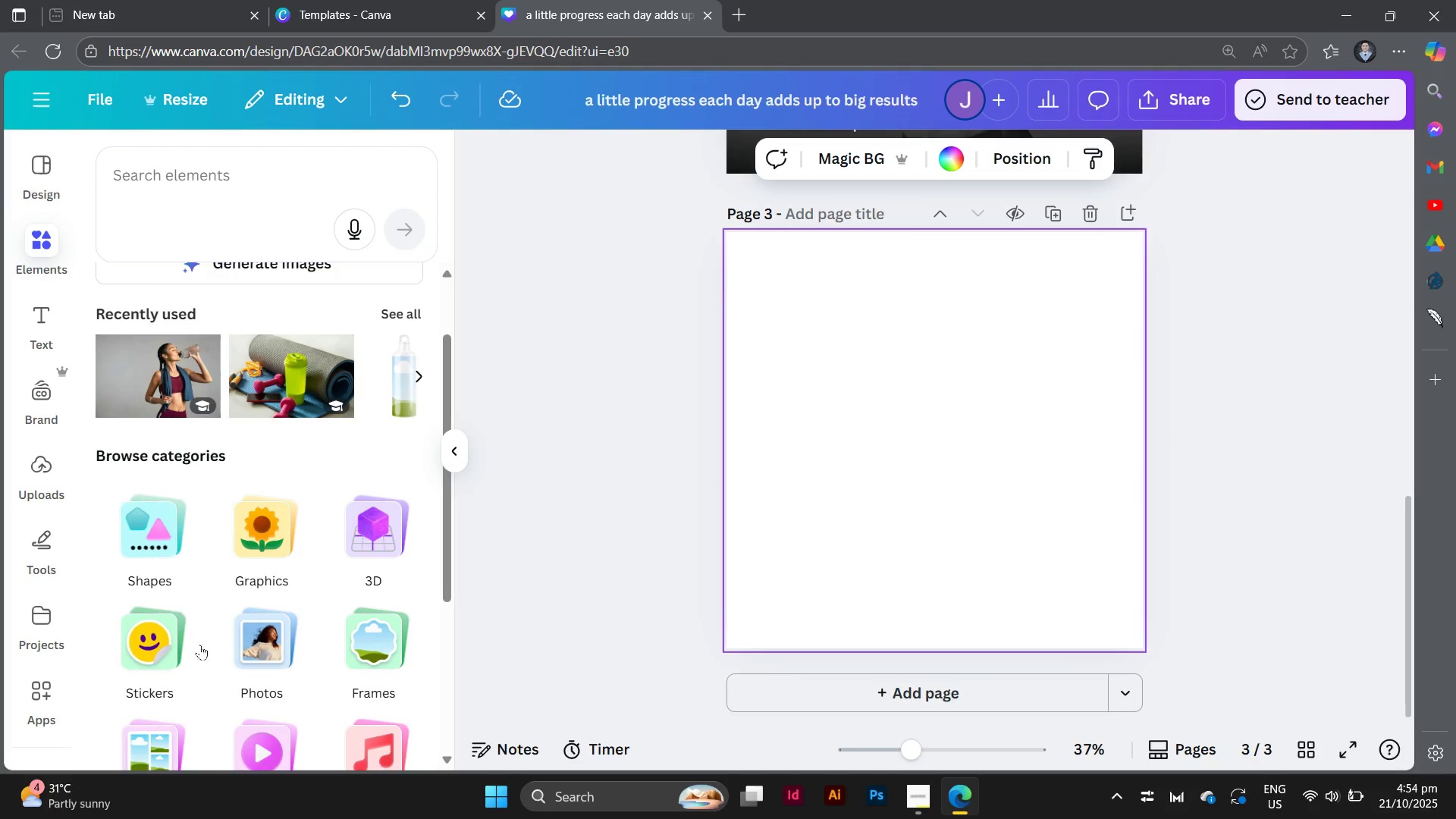 
left_click([347, 637])
 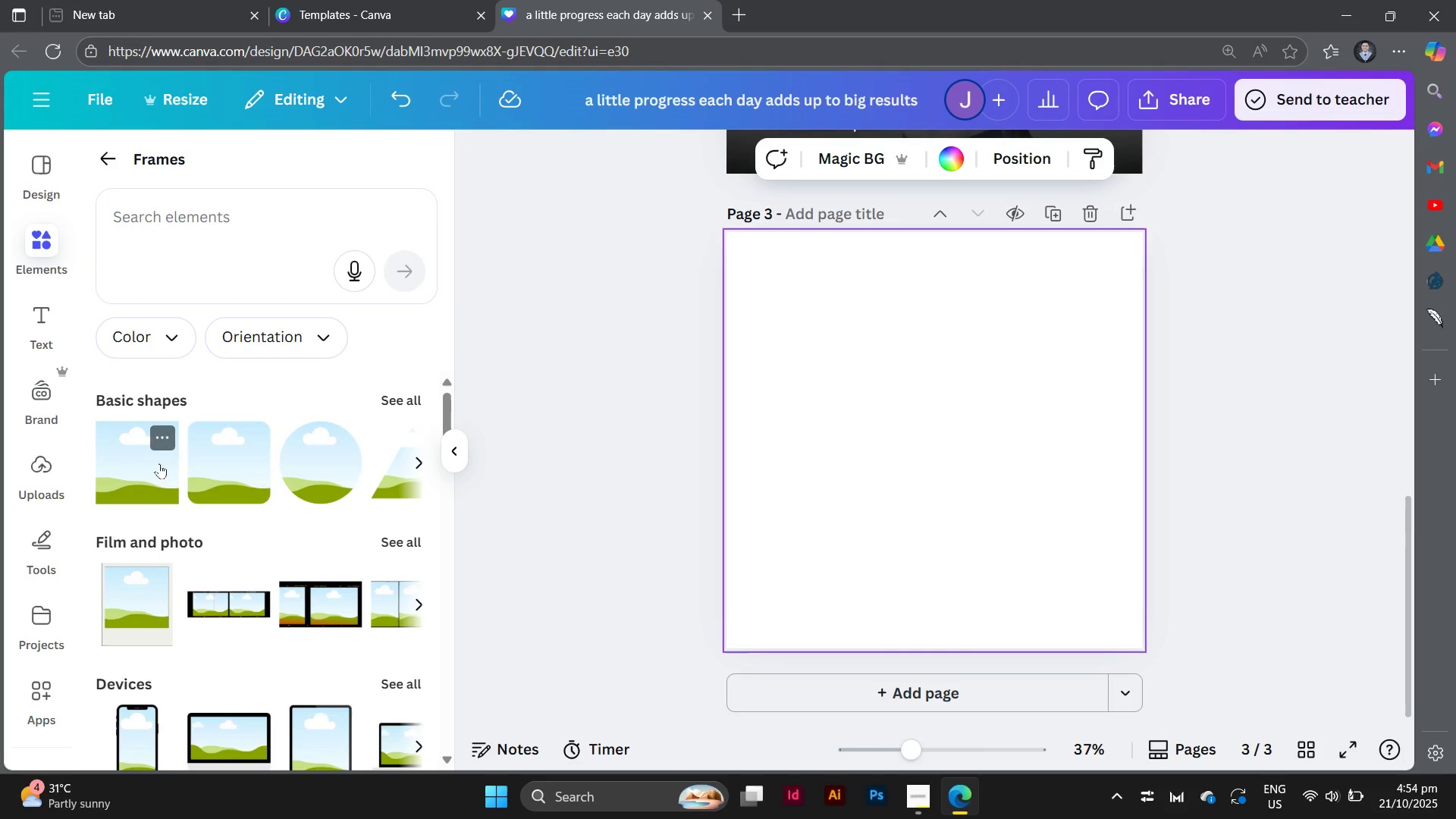 
left_click([159, 463])
 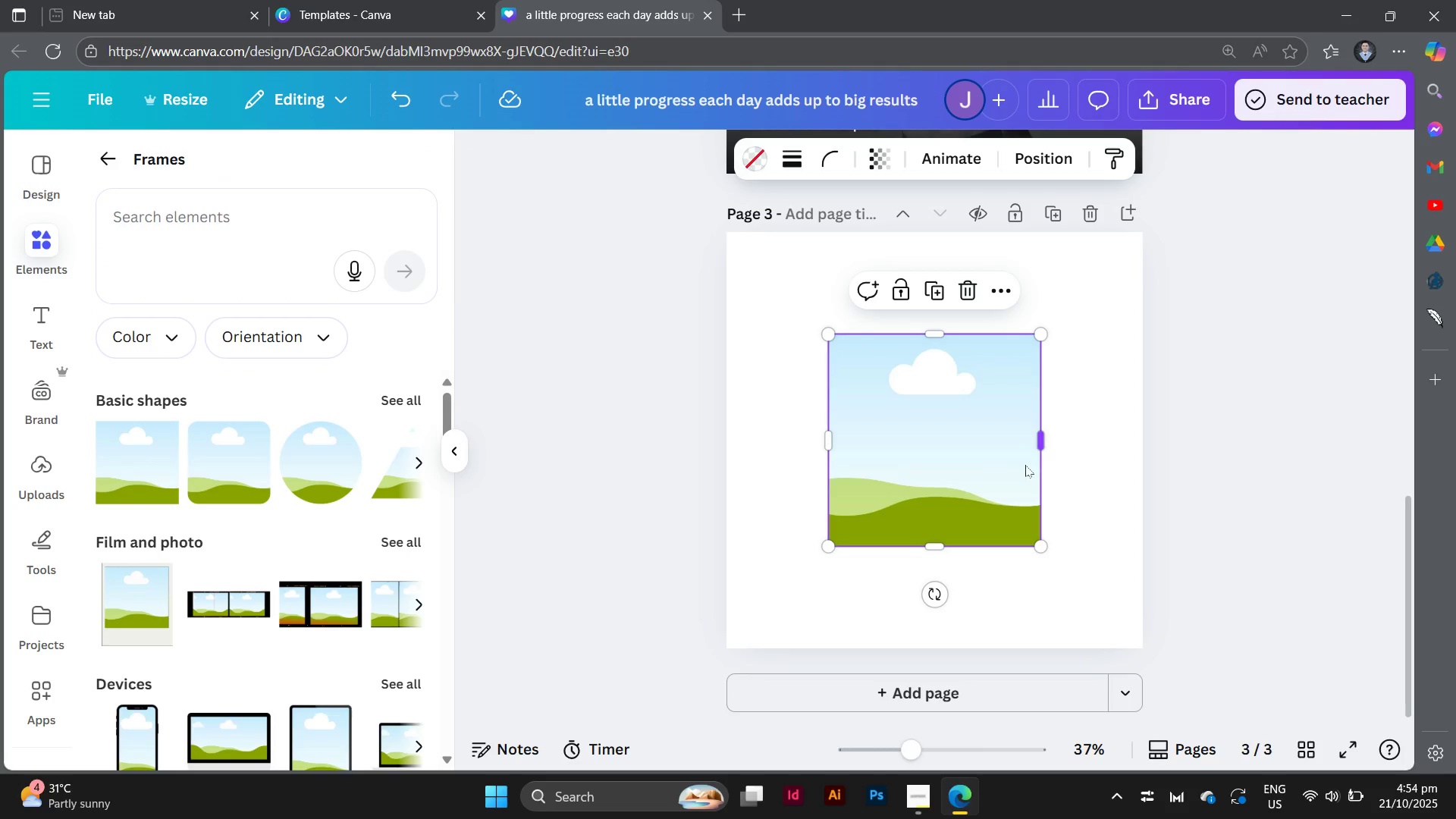 
left_click_drag(start_coordinate=[967, 477], to_coordinate=[864, 378])
 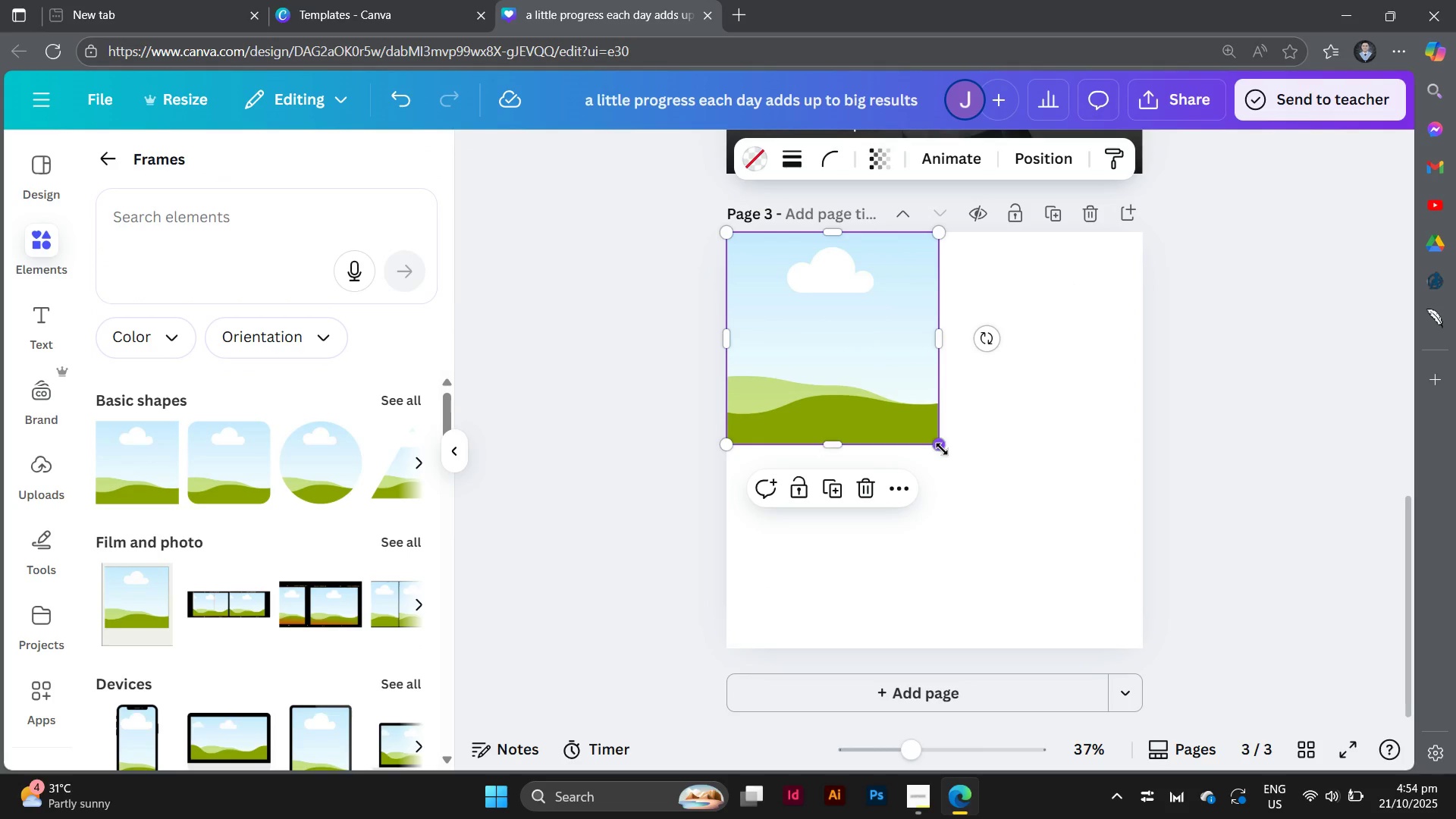 
left_click_drag(start_coordinate=[942, 449], to_coordinate=[1097, 707])
 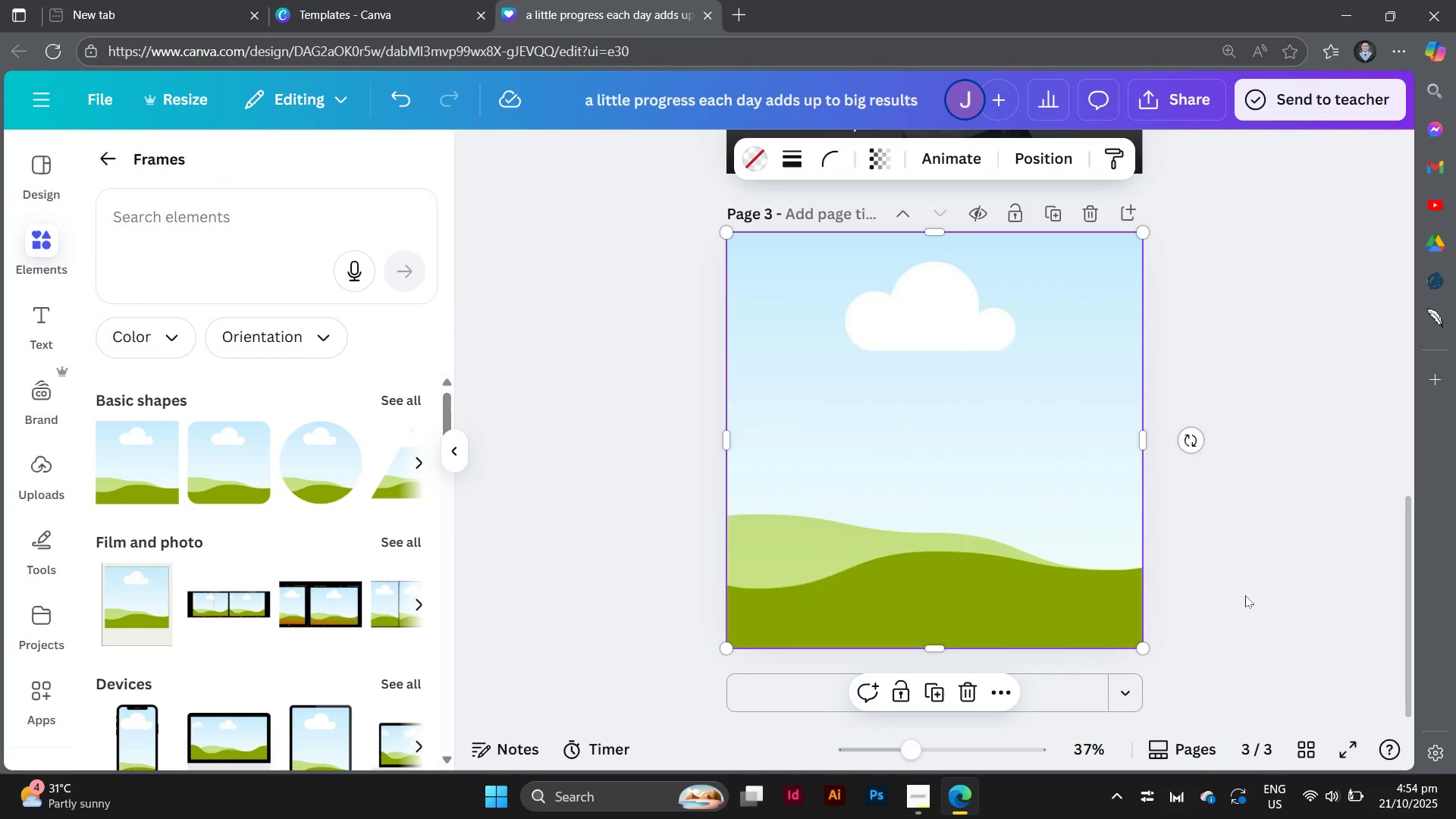 
left_click([1245, 595])
 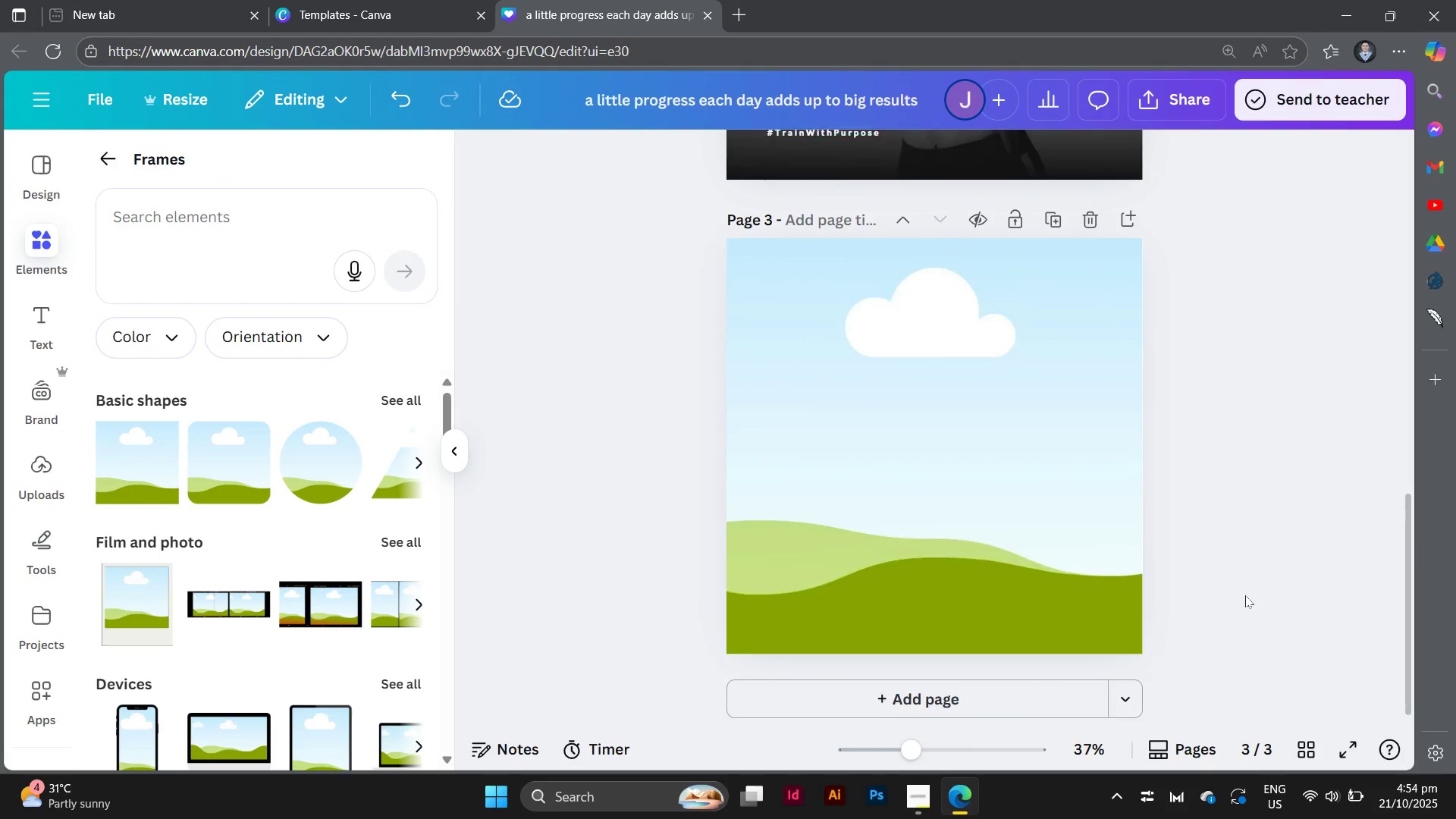 
scroll: coordinate [1245, 595], scroll_direction: up, amount: 9.0
 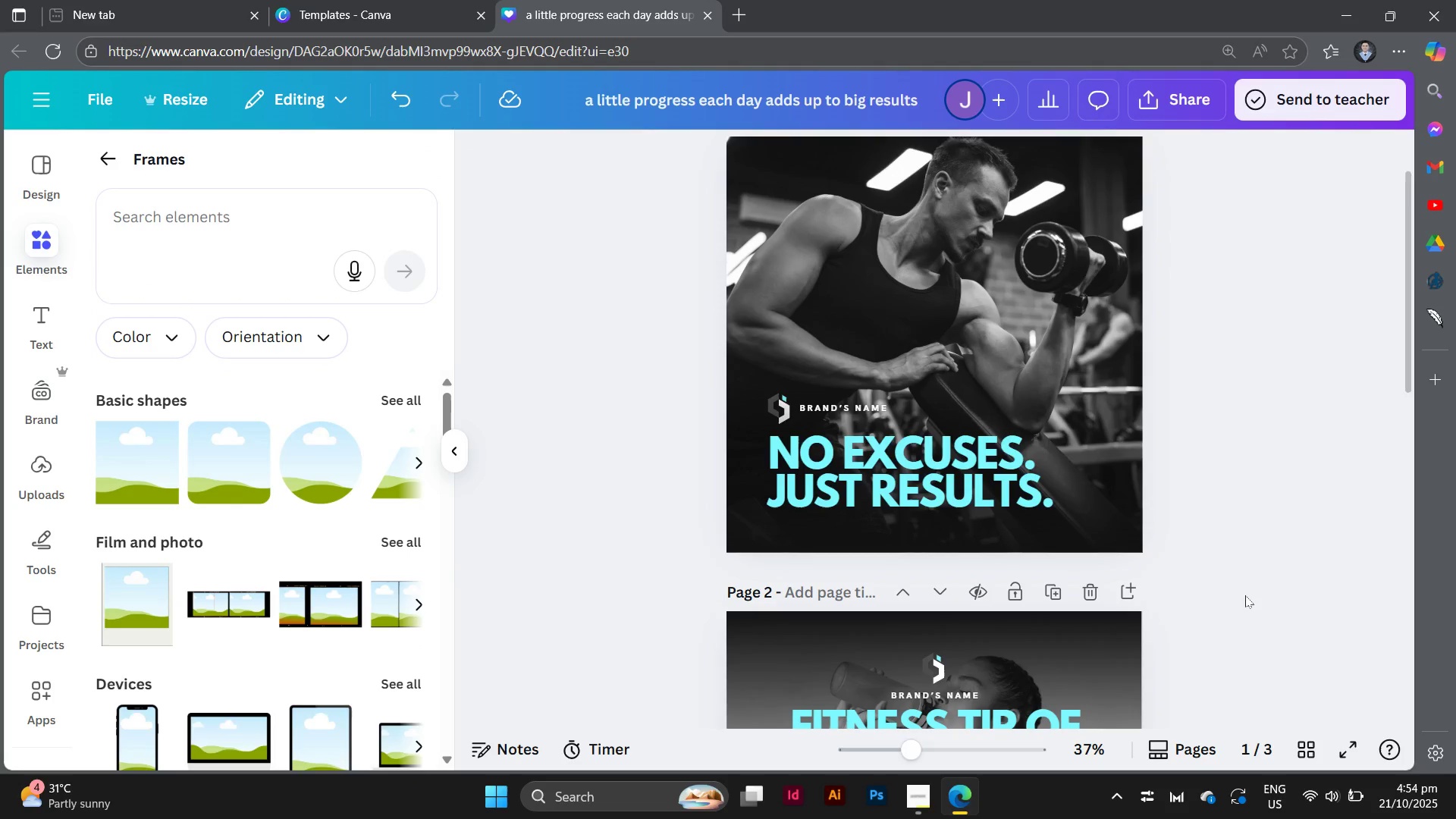 
scroll: coordinate [1245, 595], scroll_direction: down, amount: 12.0
 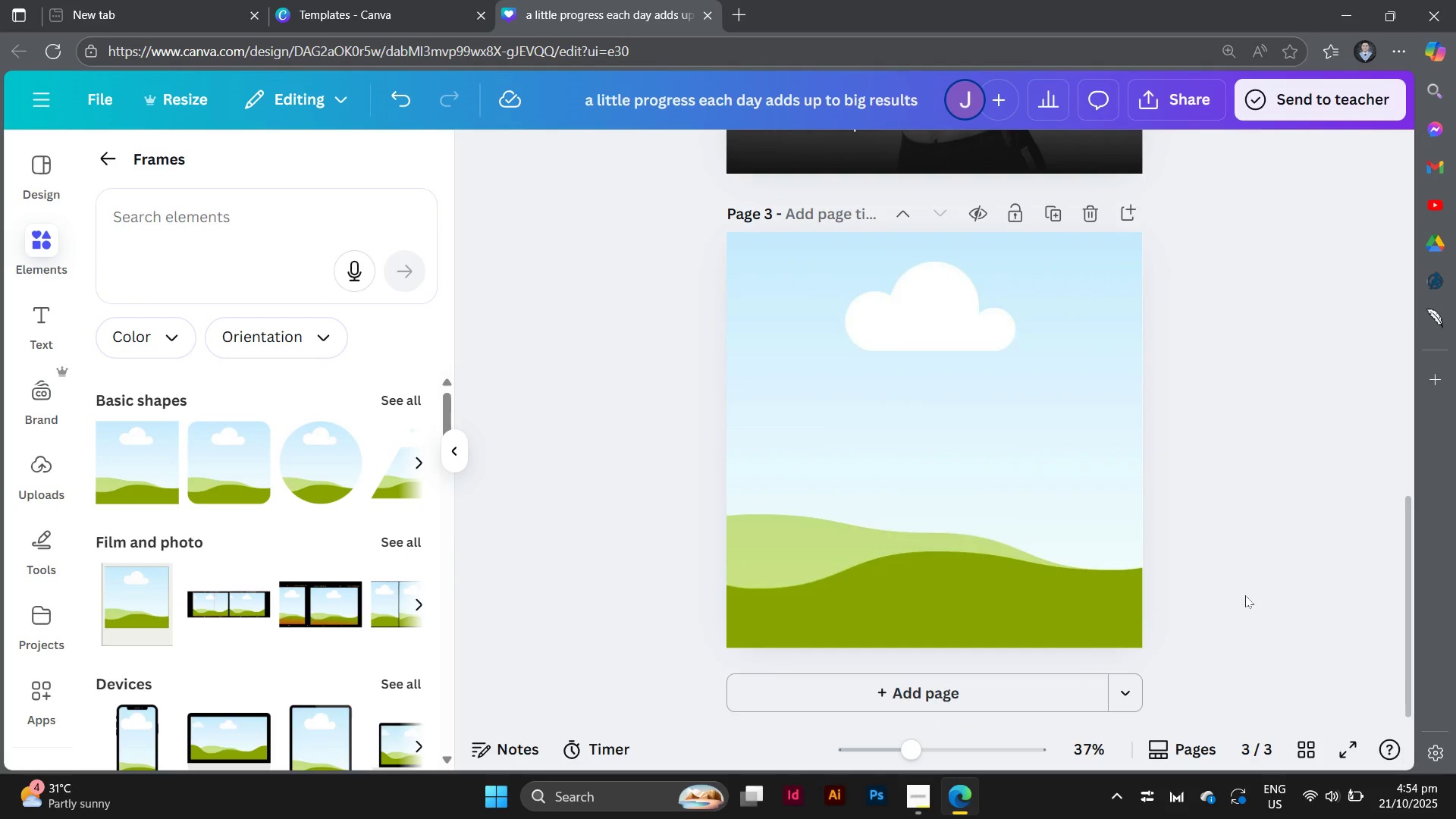 
wait(16.16)
 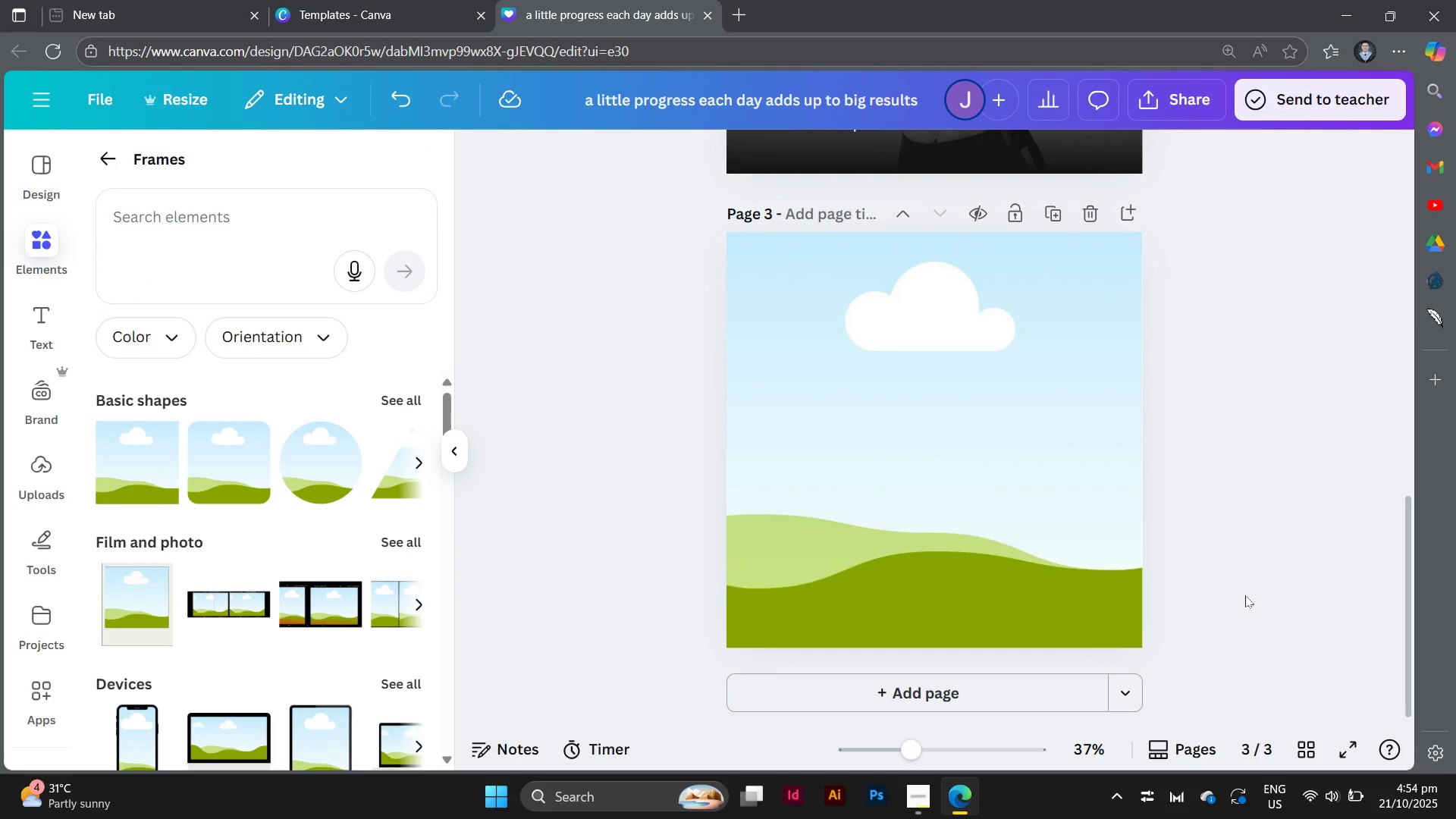 
scroll: coordinate [1245, 595], scroll_direction: up, amount: 6.0
 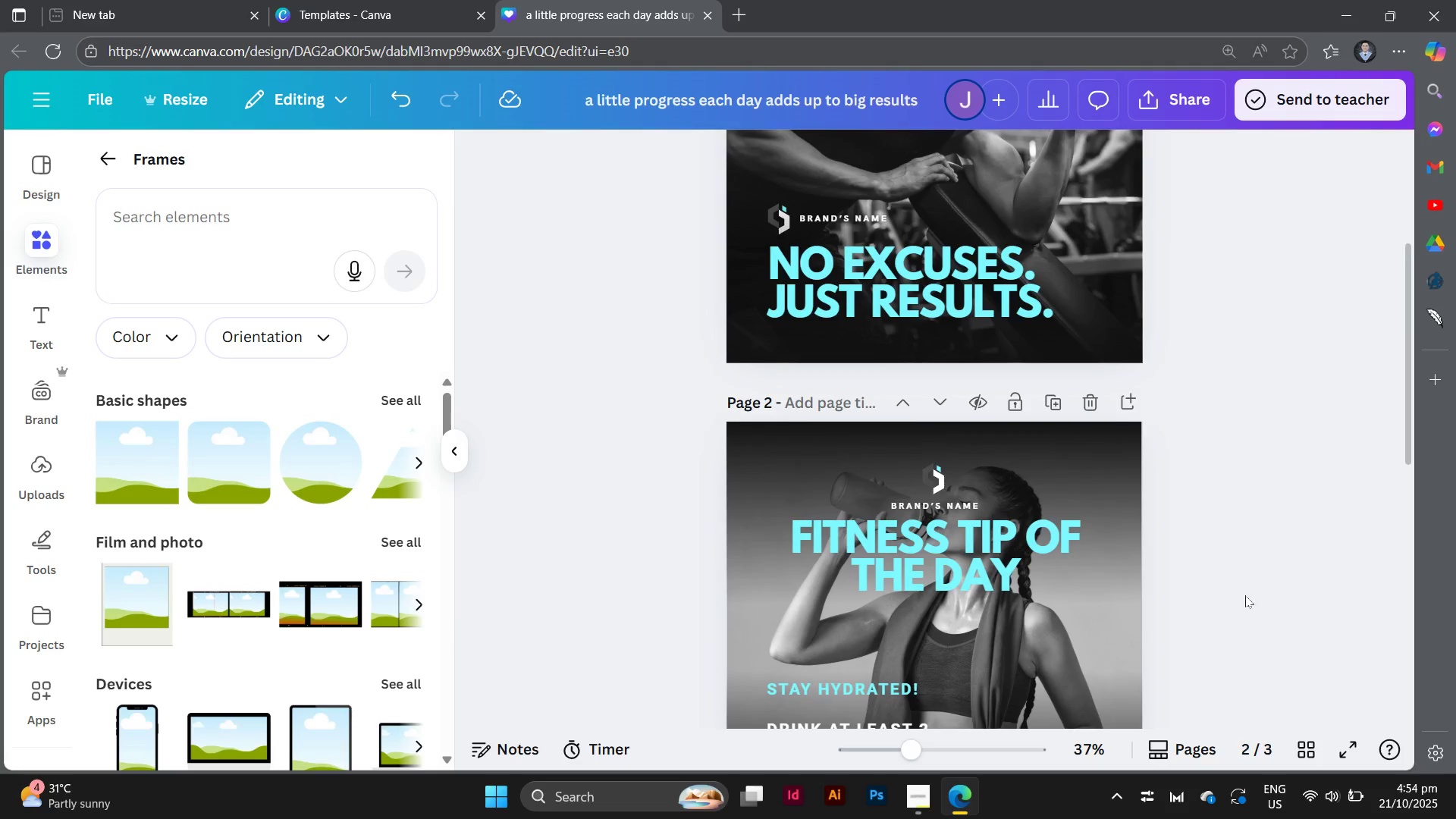 
scroll: coordinate [1245, 595], scroll_direction: down, amount: 7.0
 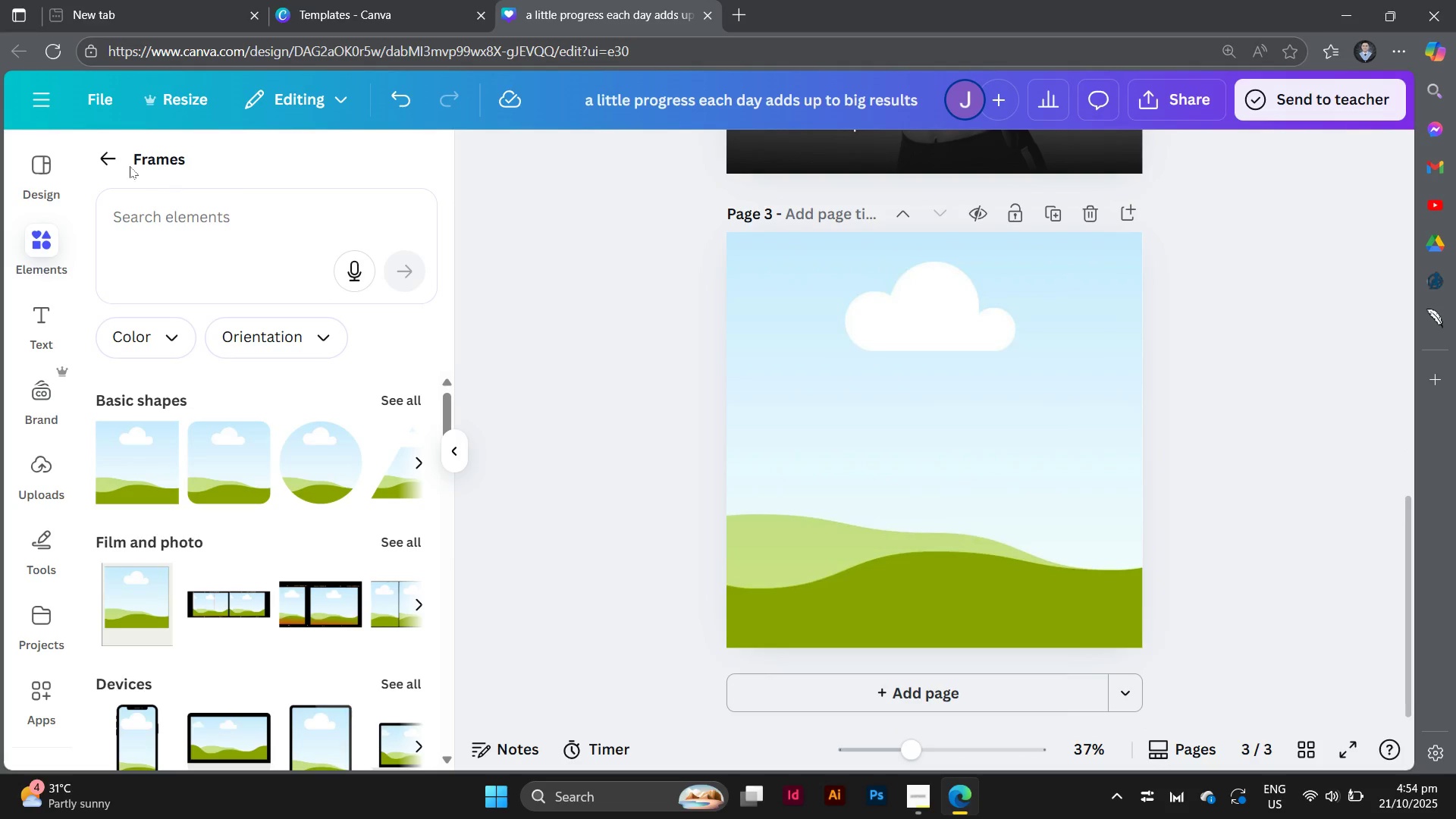 
left_click([124, 159])
 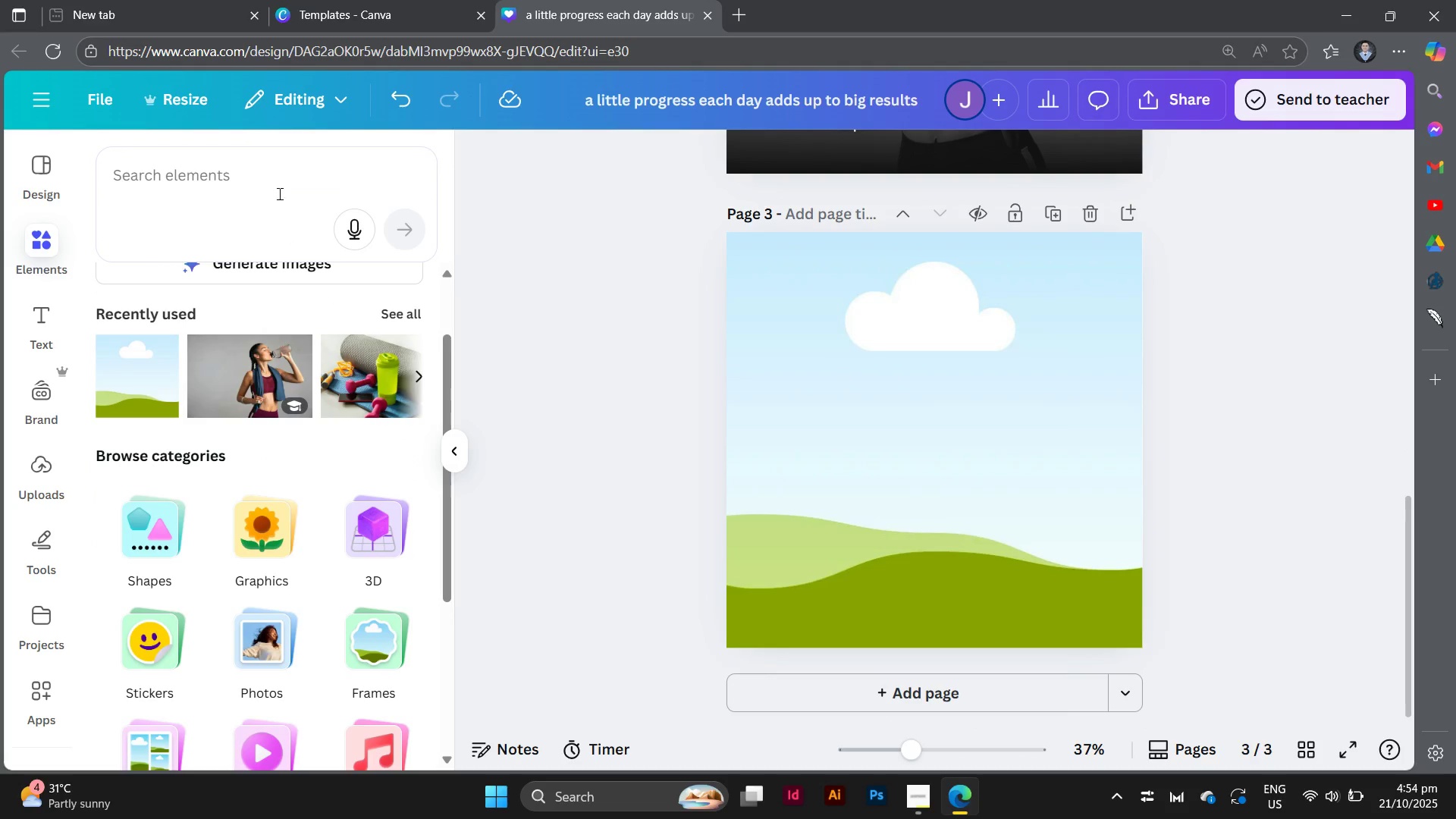 
left_click([278, 191])
 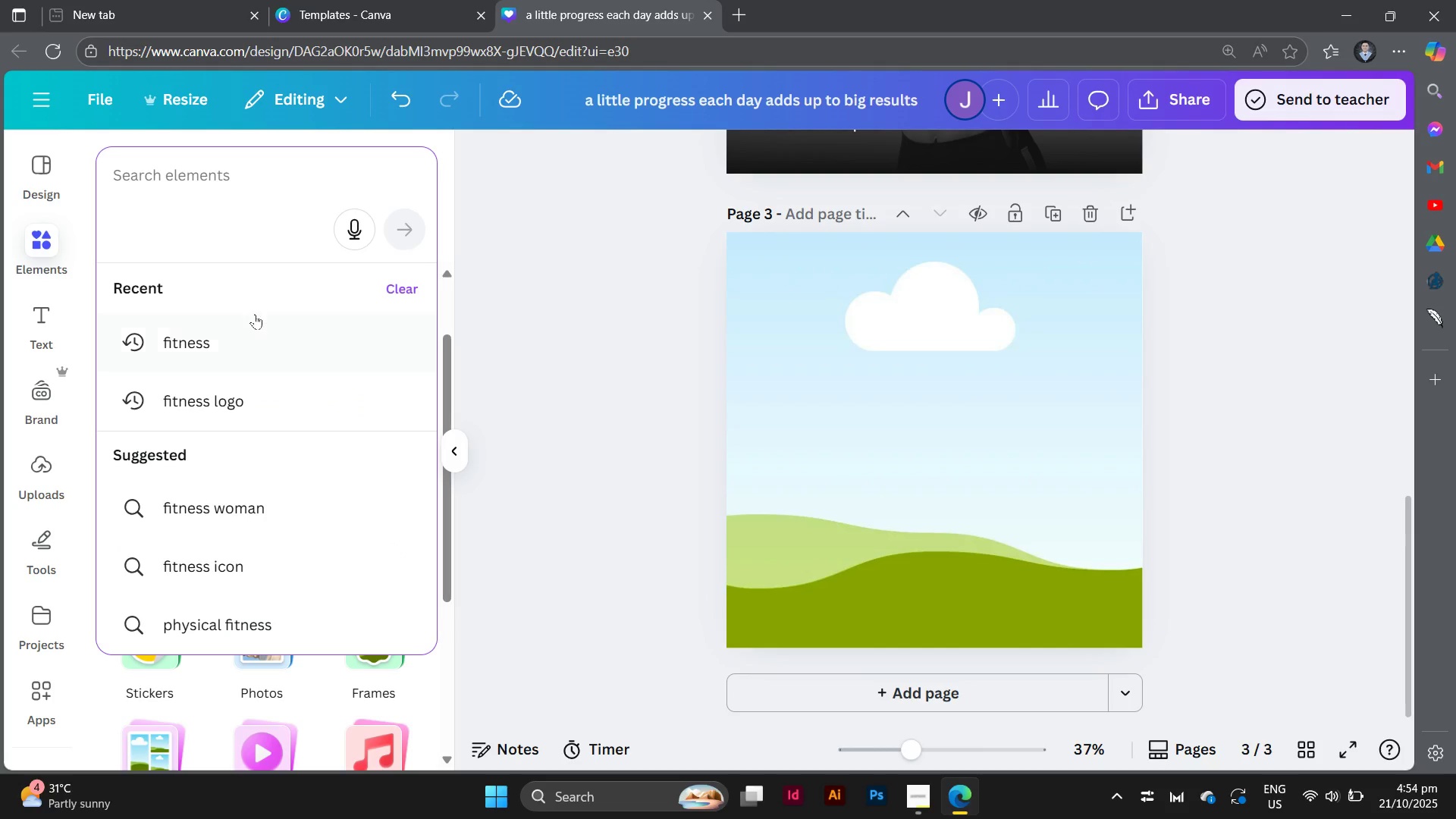 
left_click([249, 337])